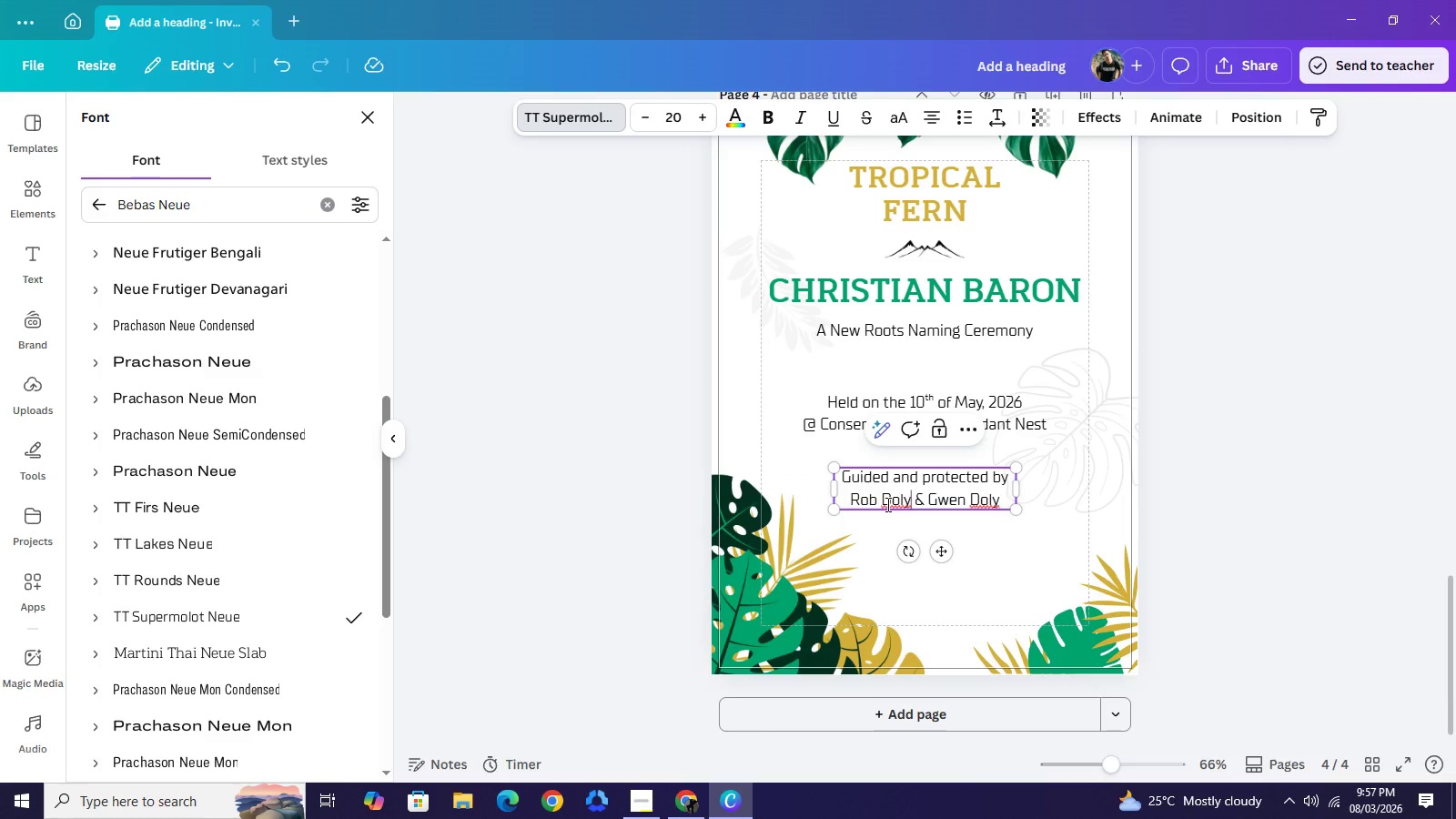 
left_click_drag(start_coordinate=[909, 499], to_coordinate=[840, 510])
 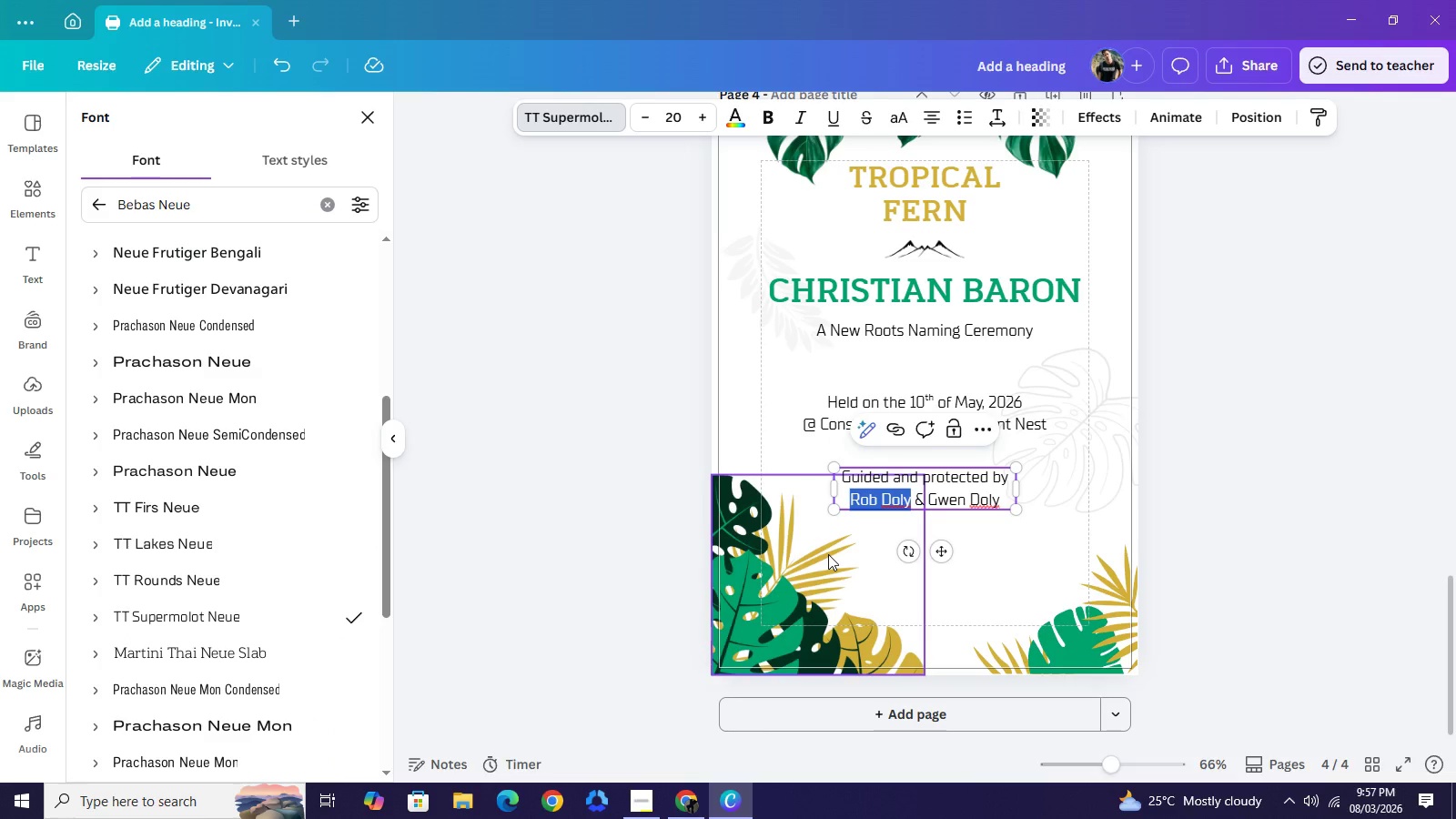 
type(Ben Salme)
key(Backspace)
key(Backspace)
type(em)
 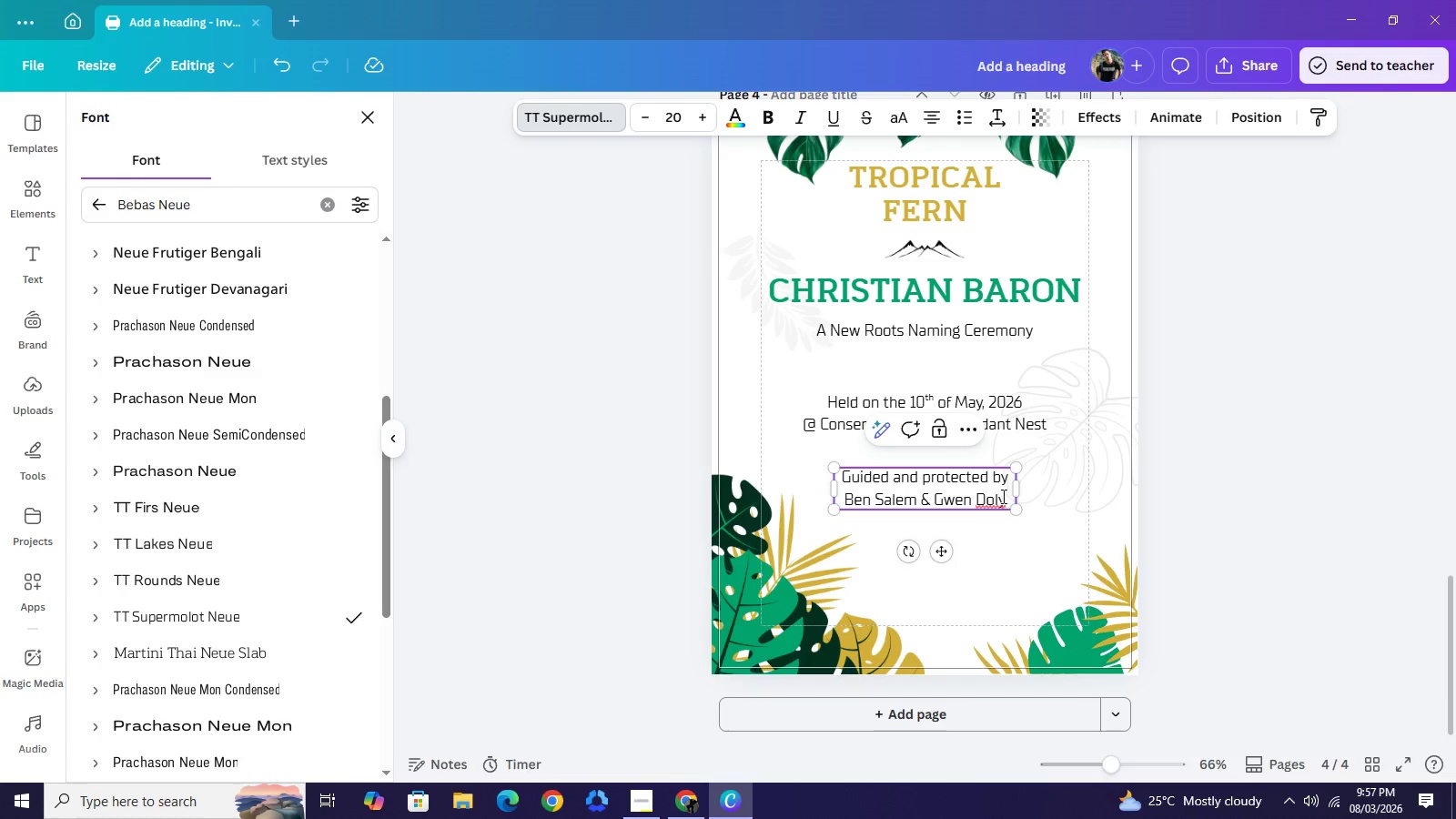 
left_click_drag(start_coordinate=[1003, 496], to_coordinate=[936, 497])
 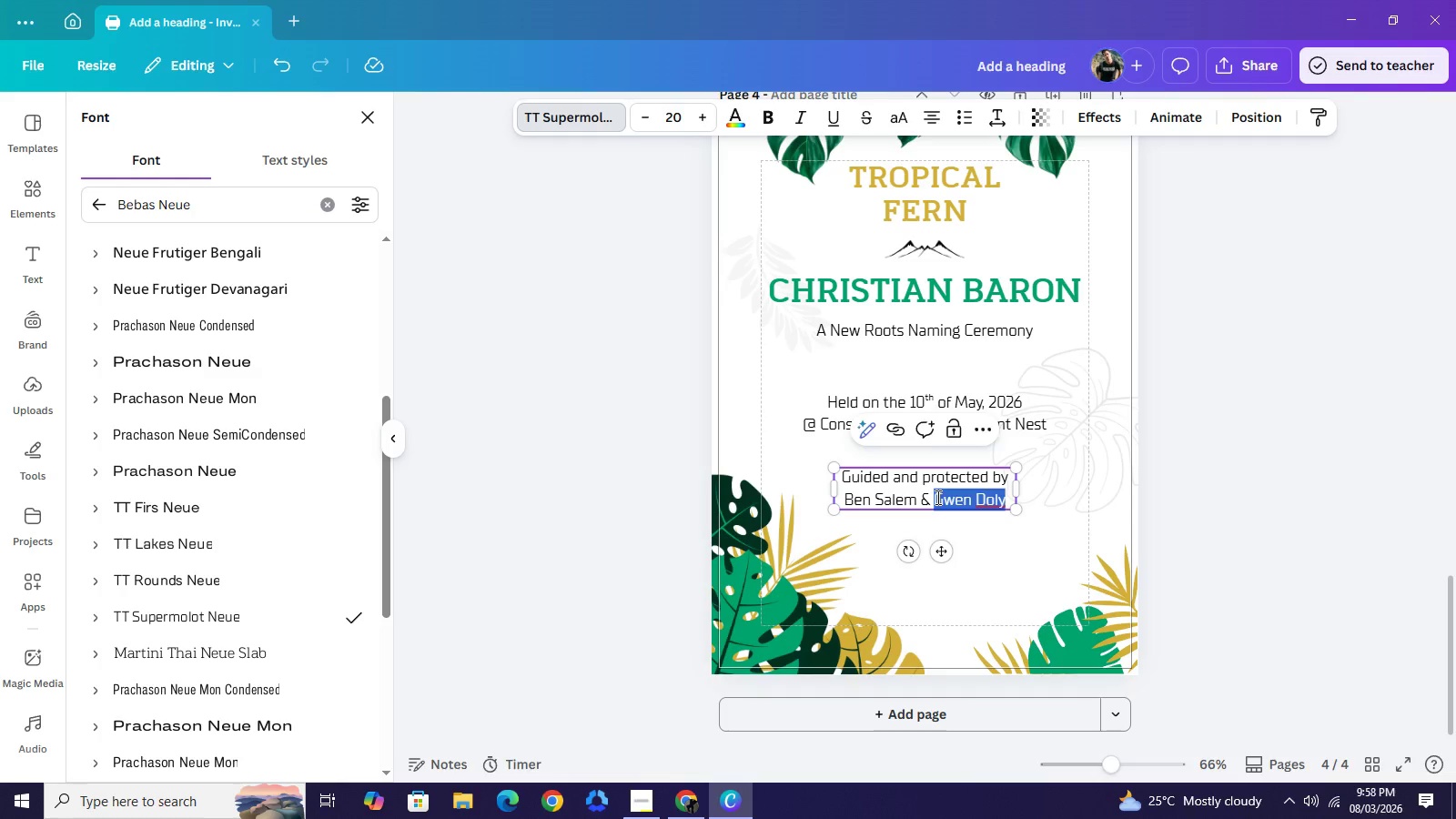 
type(Anne Salem)
 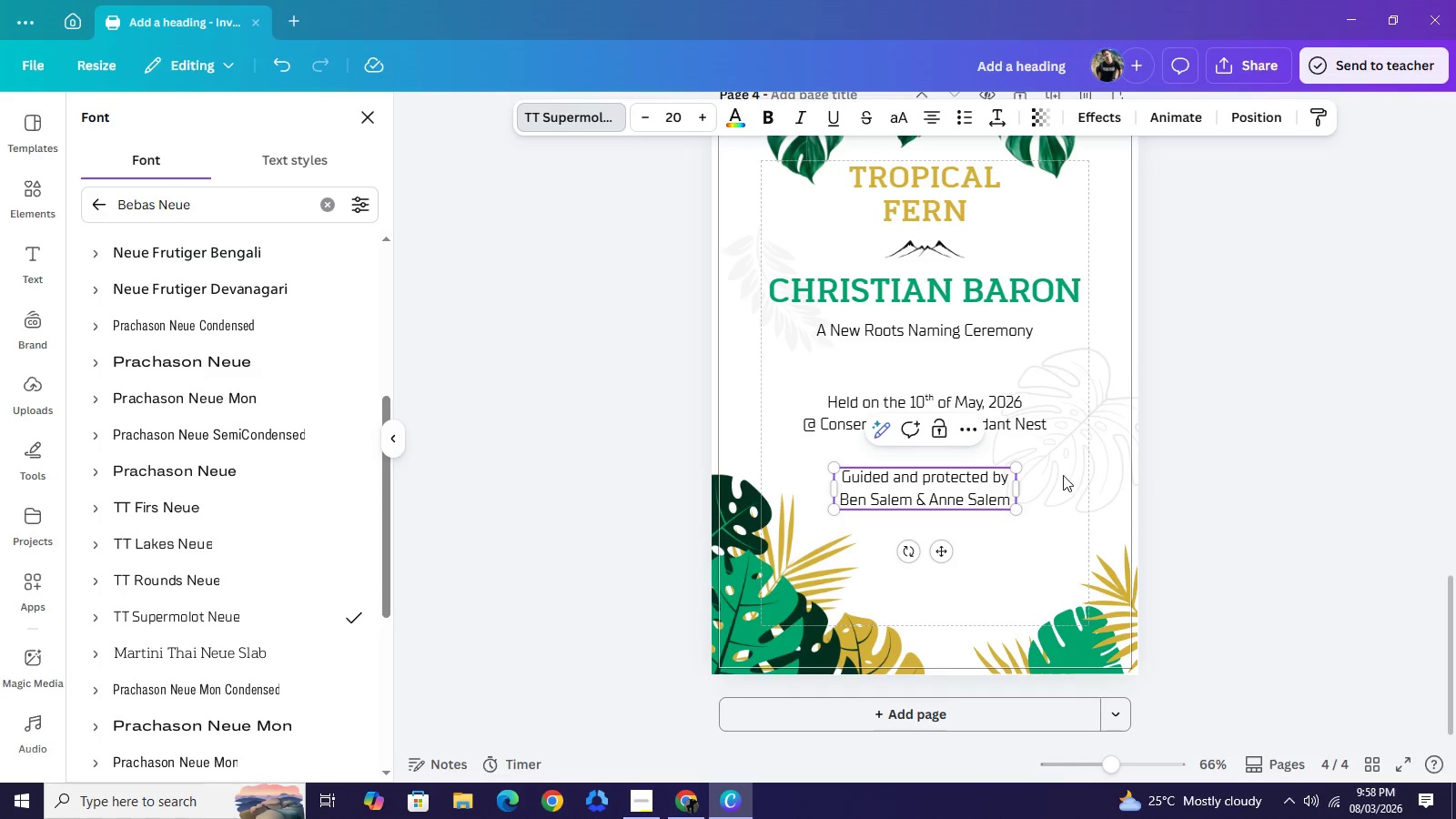 
left_click([1265, 431])
 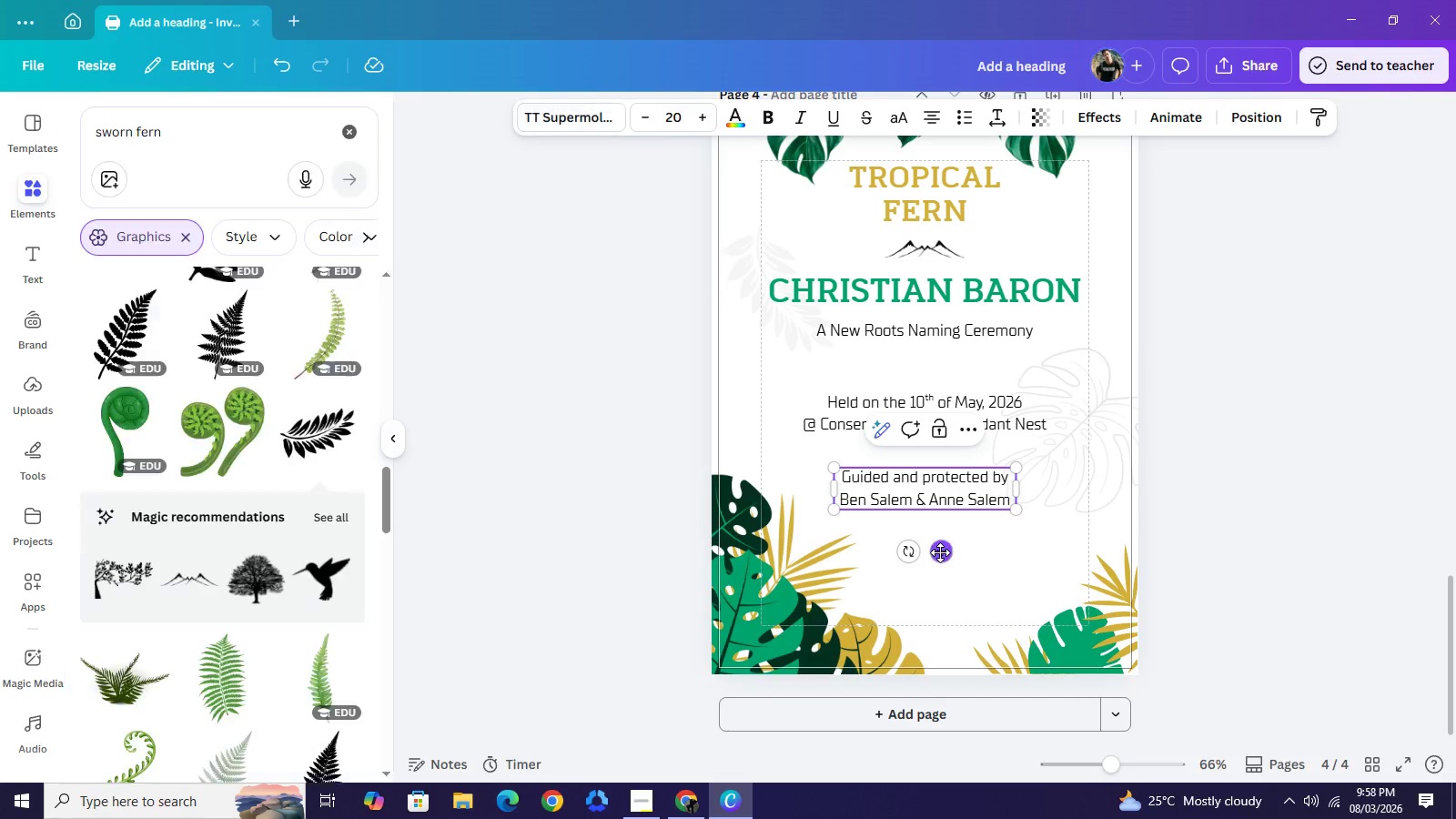 
left_click_drag(start_coordinate=[940, 552], to_coordinate=[940, 541])
 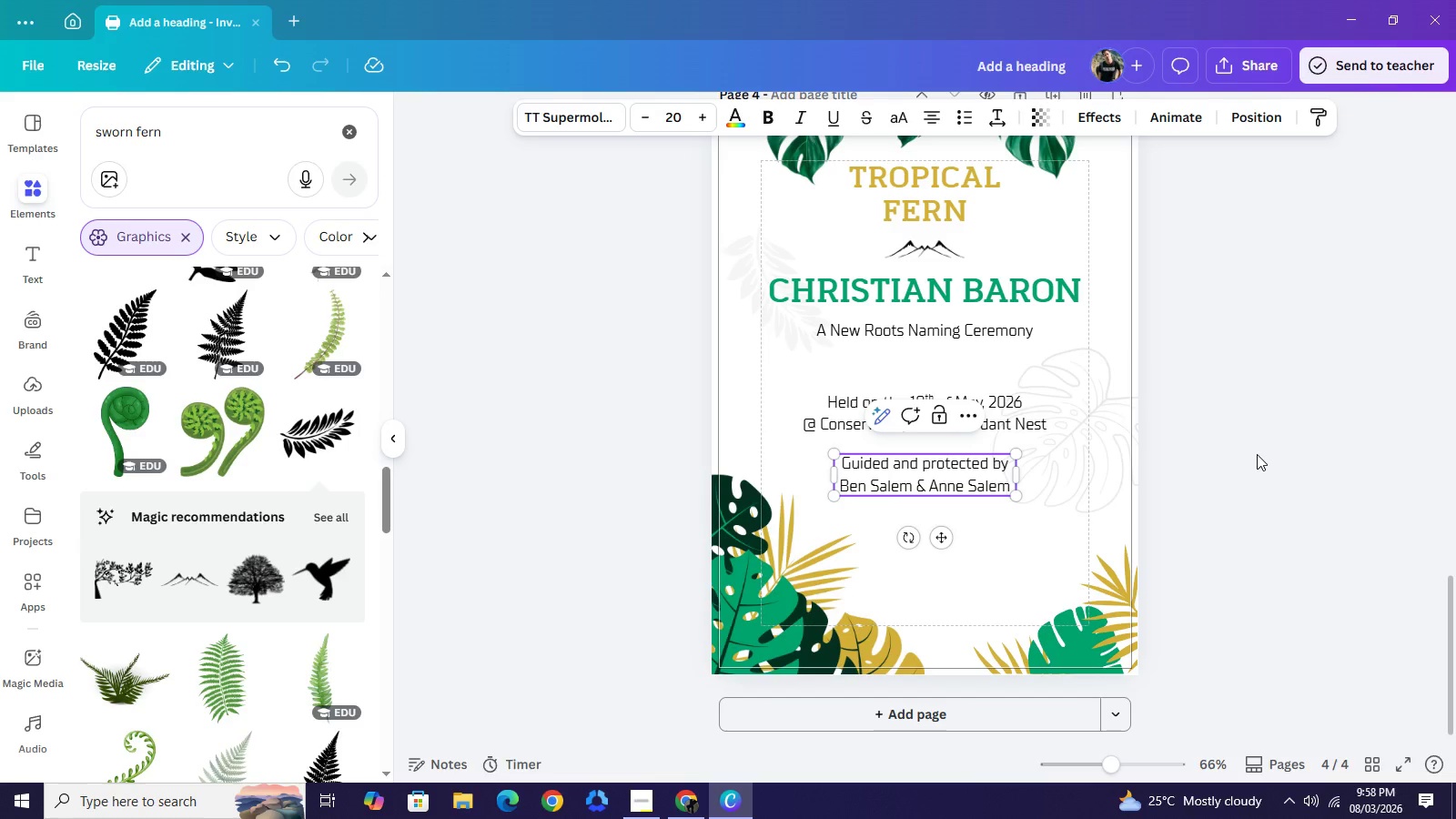 
left_click([1257, 454])
 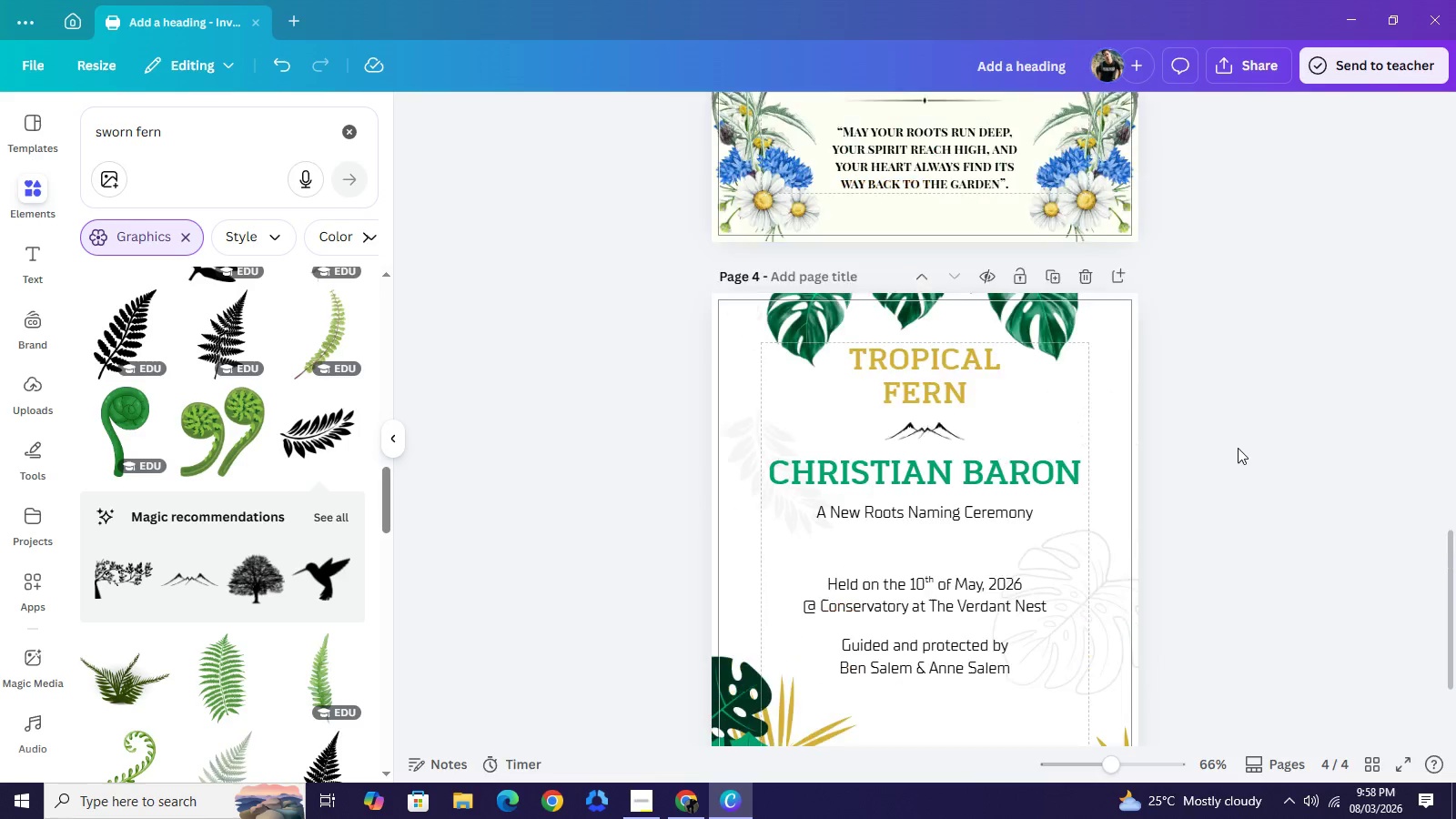 
scroll: coordinate [1239, 450], scroll_direction: up, amount: 2.0
 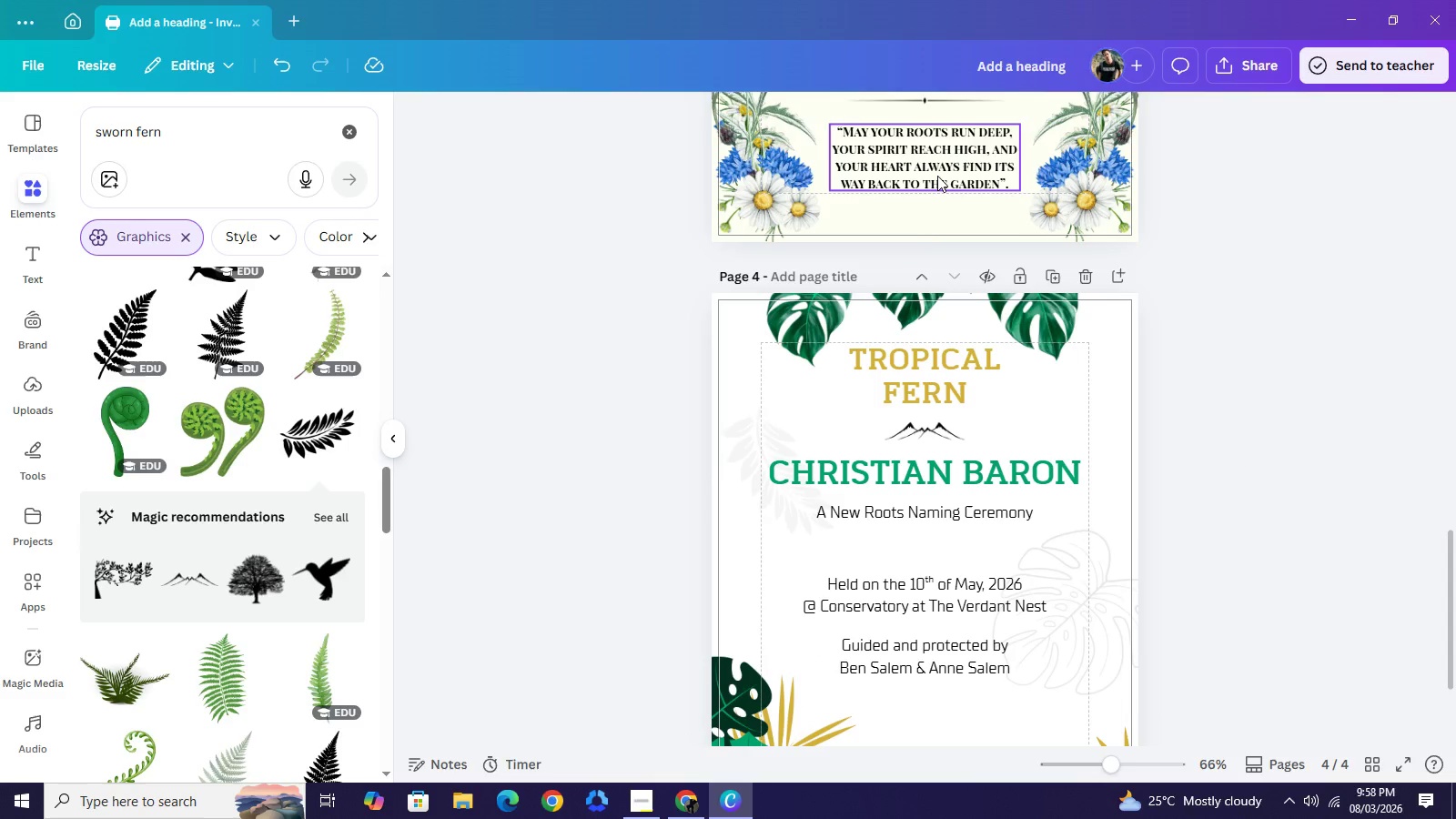 
left_click([937, 176])
 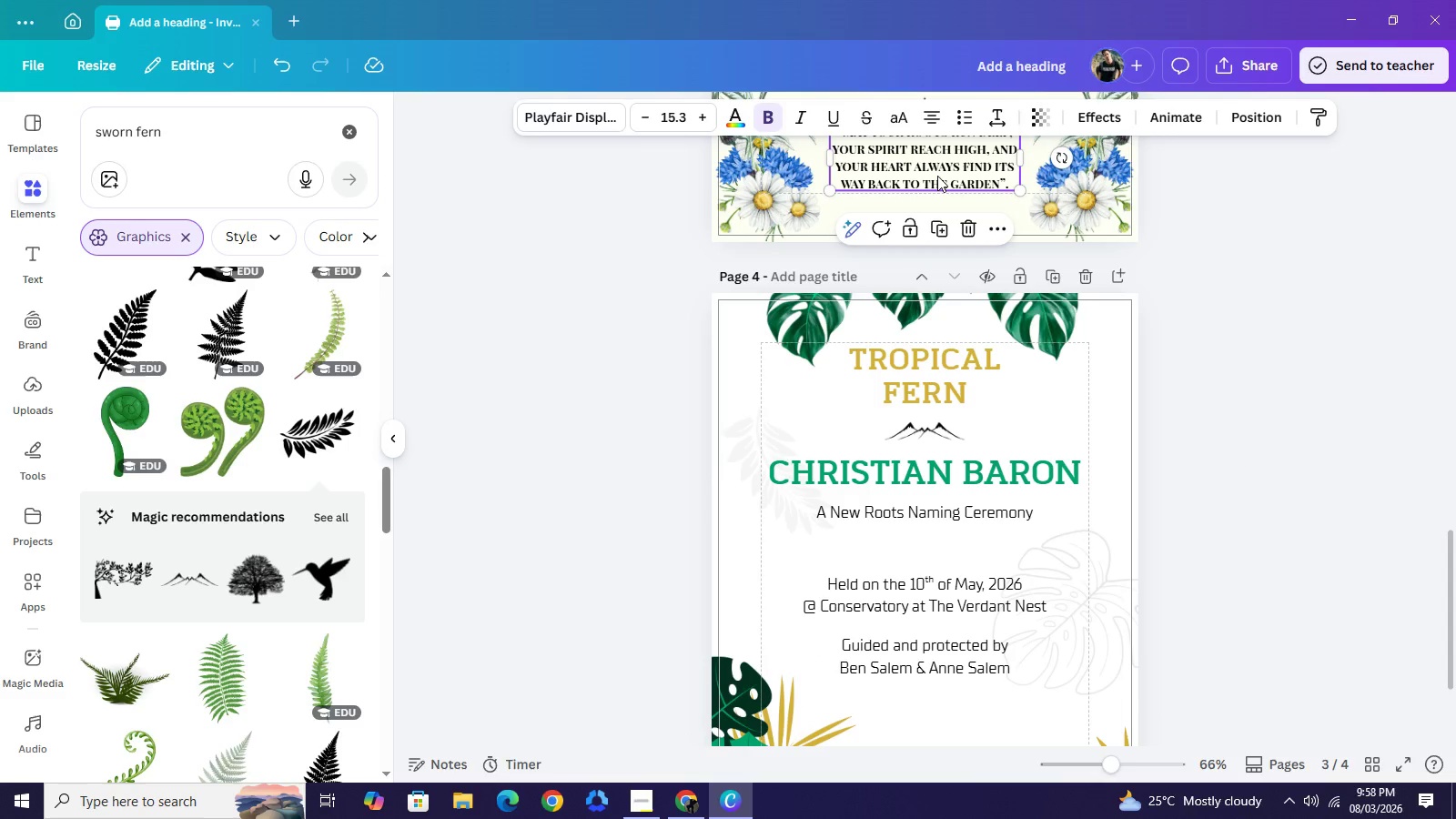 
key(Control+C)
 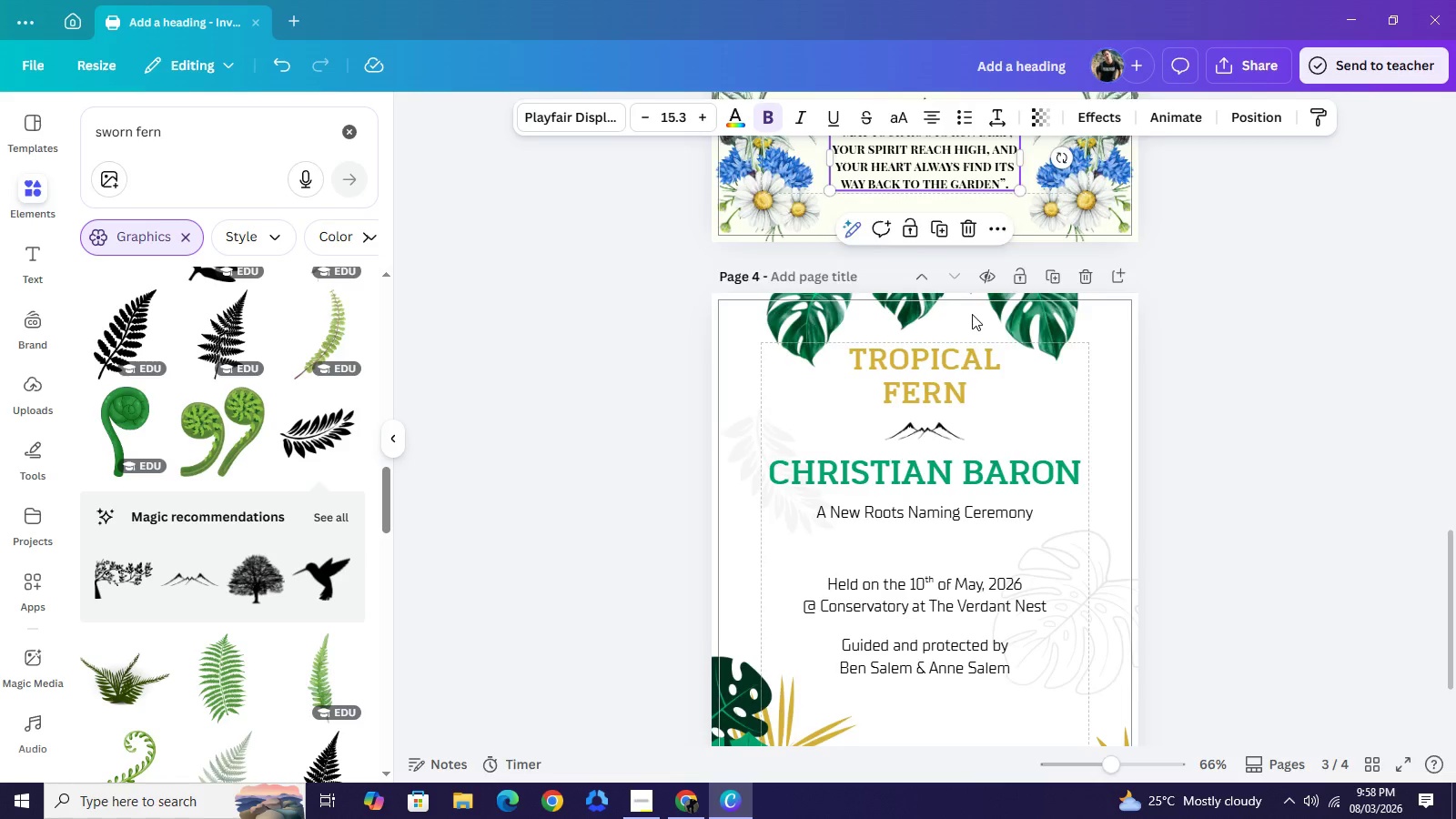 
scroll: coordinate [972, 357], scroll_direction: down, amount: 3.0
 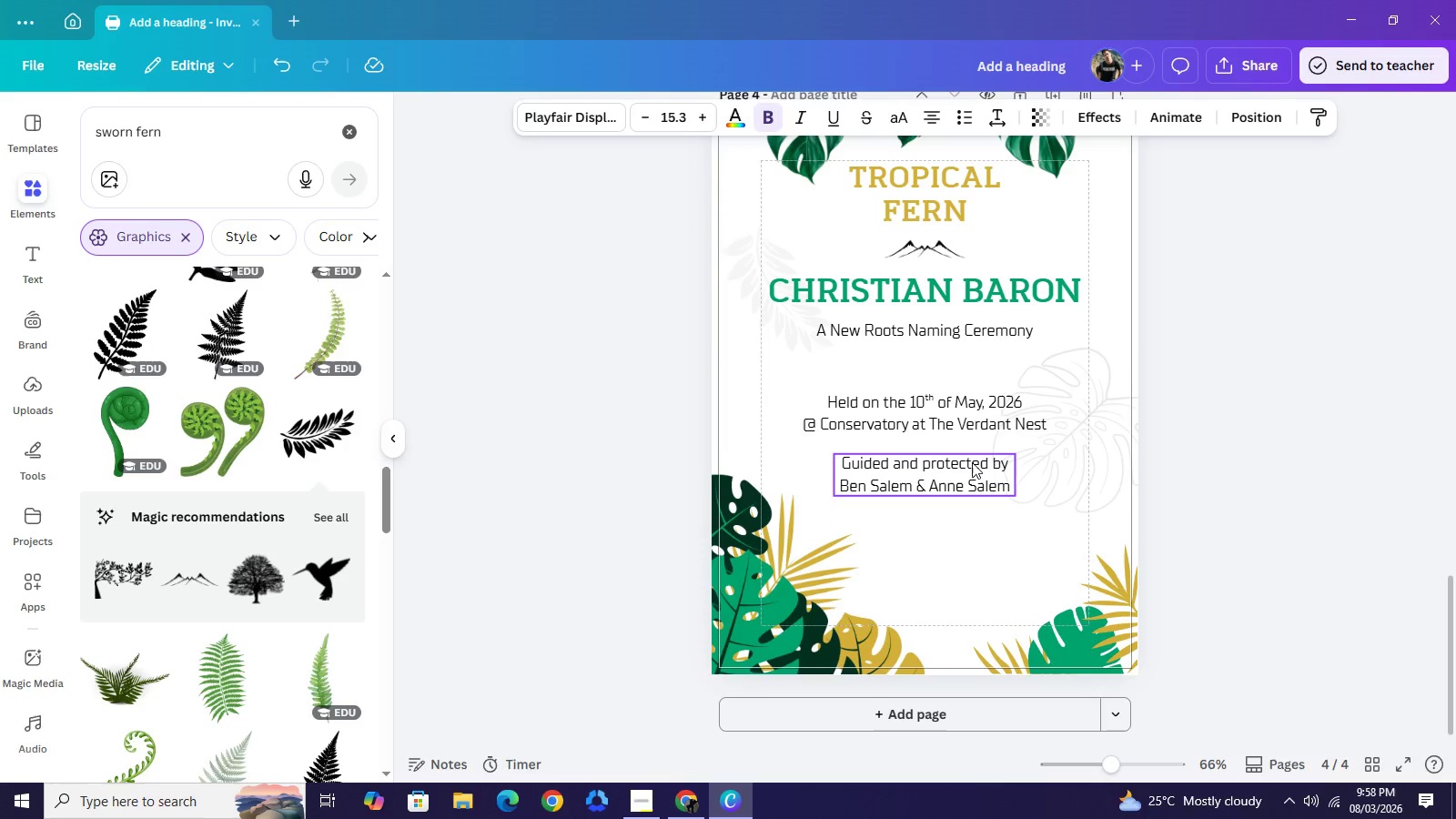 
key(Control+ControlLeft)
 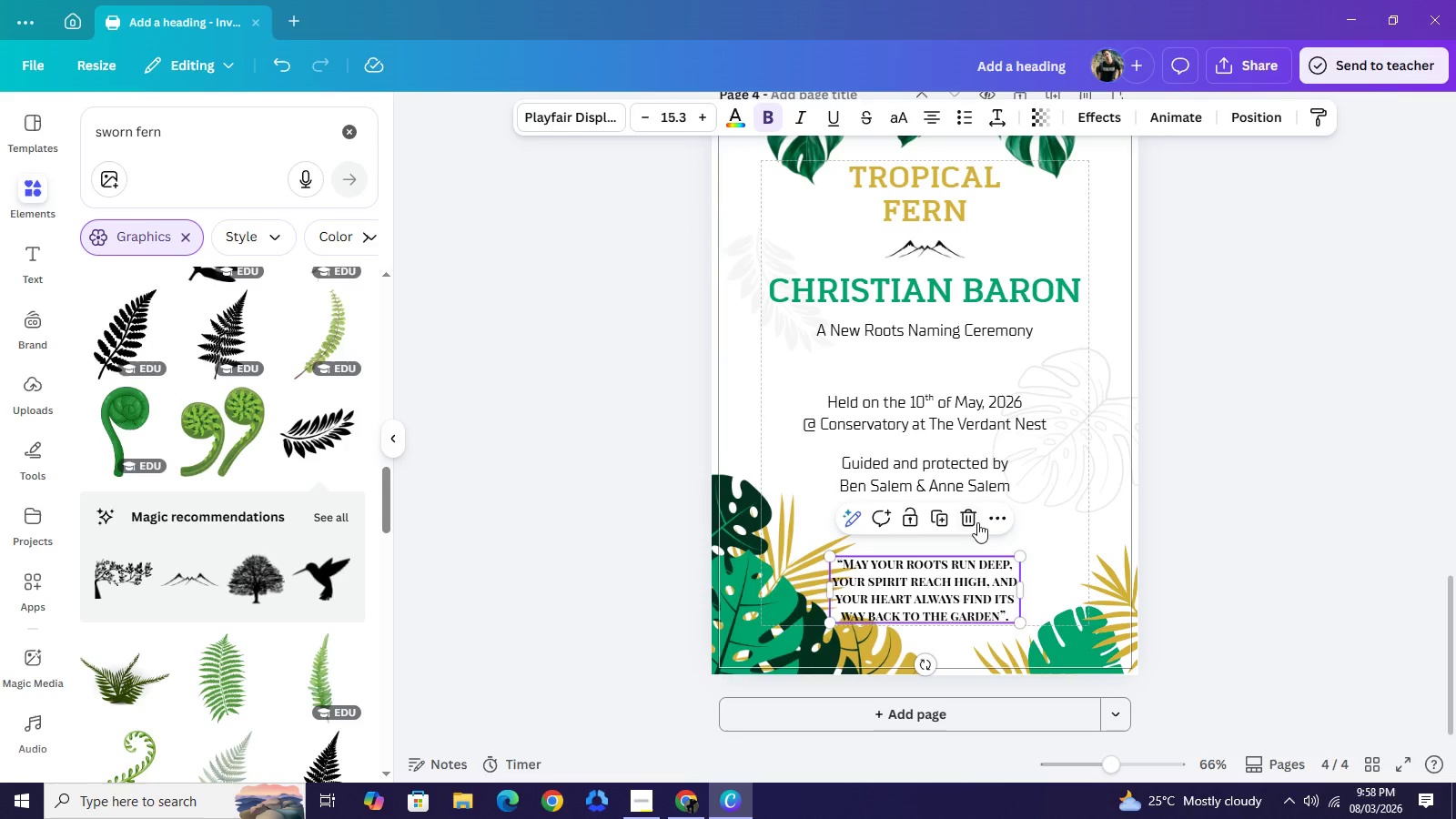 
key(Control+V)
 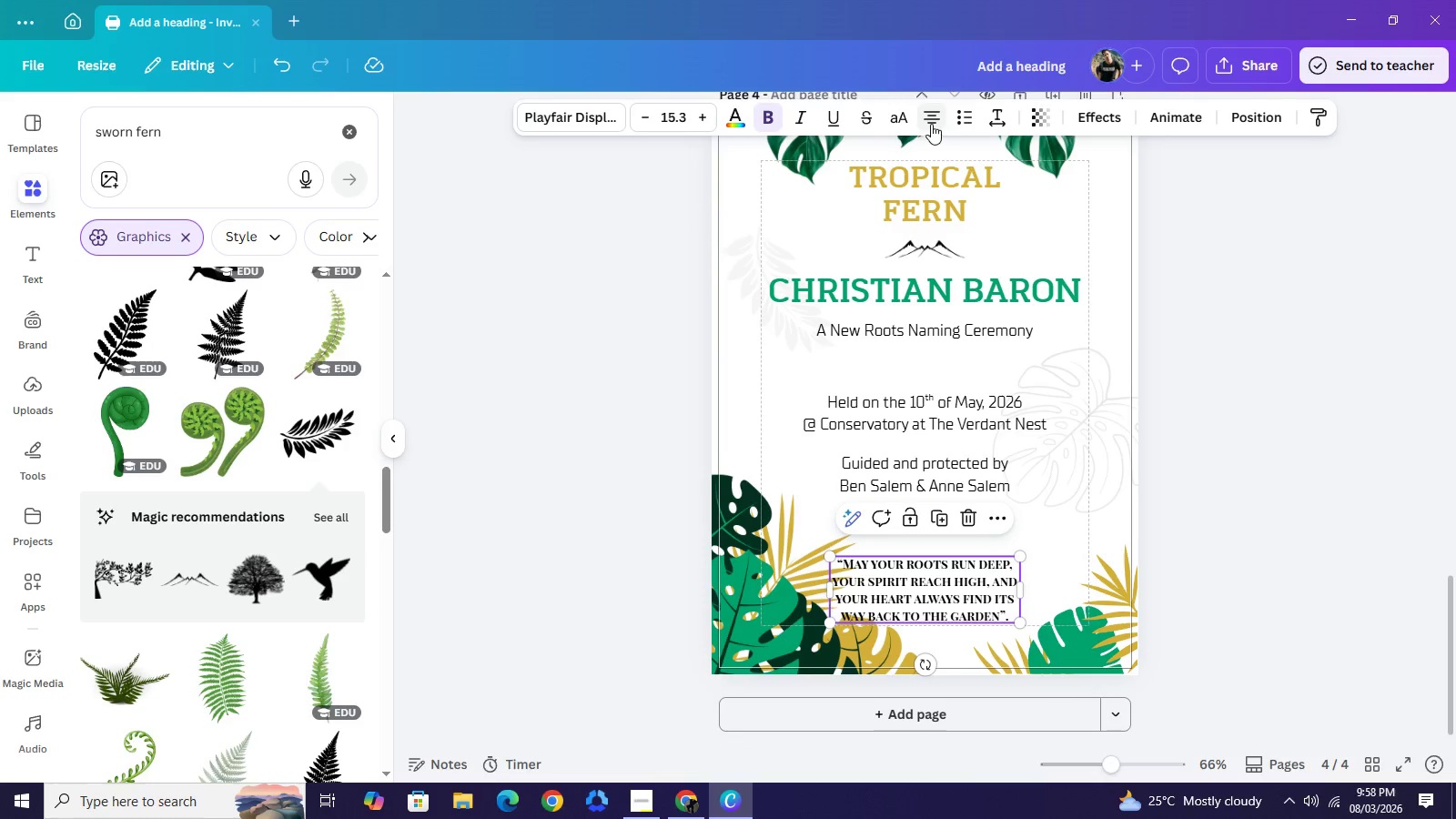 
left_click([931, 124])
 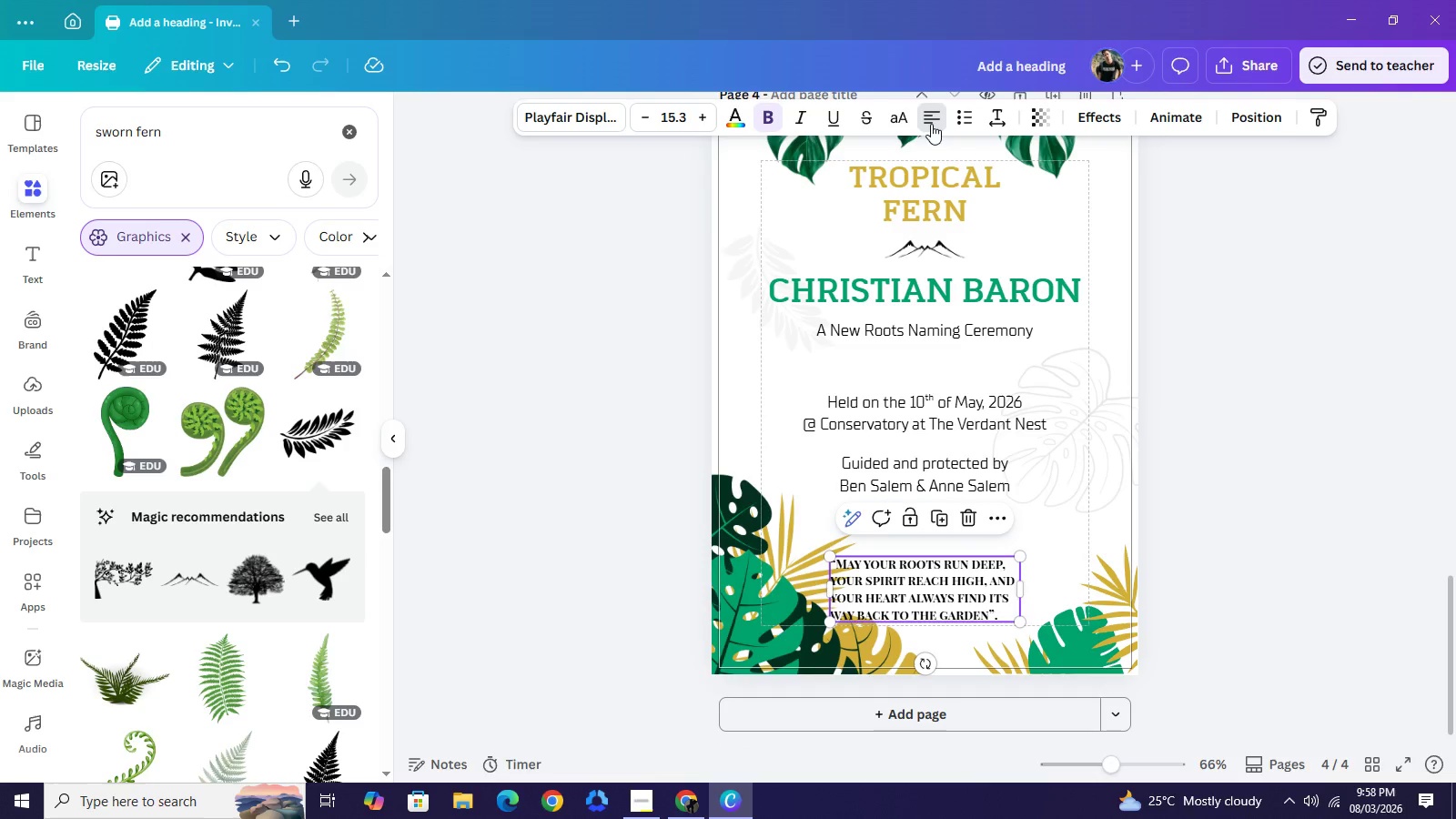 
left_click([931, 124])
 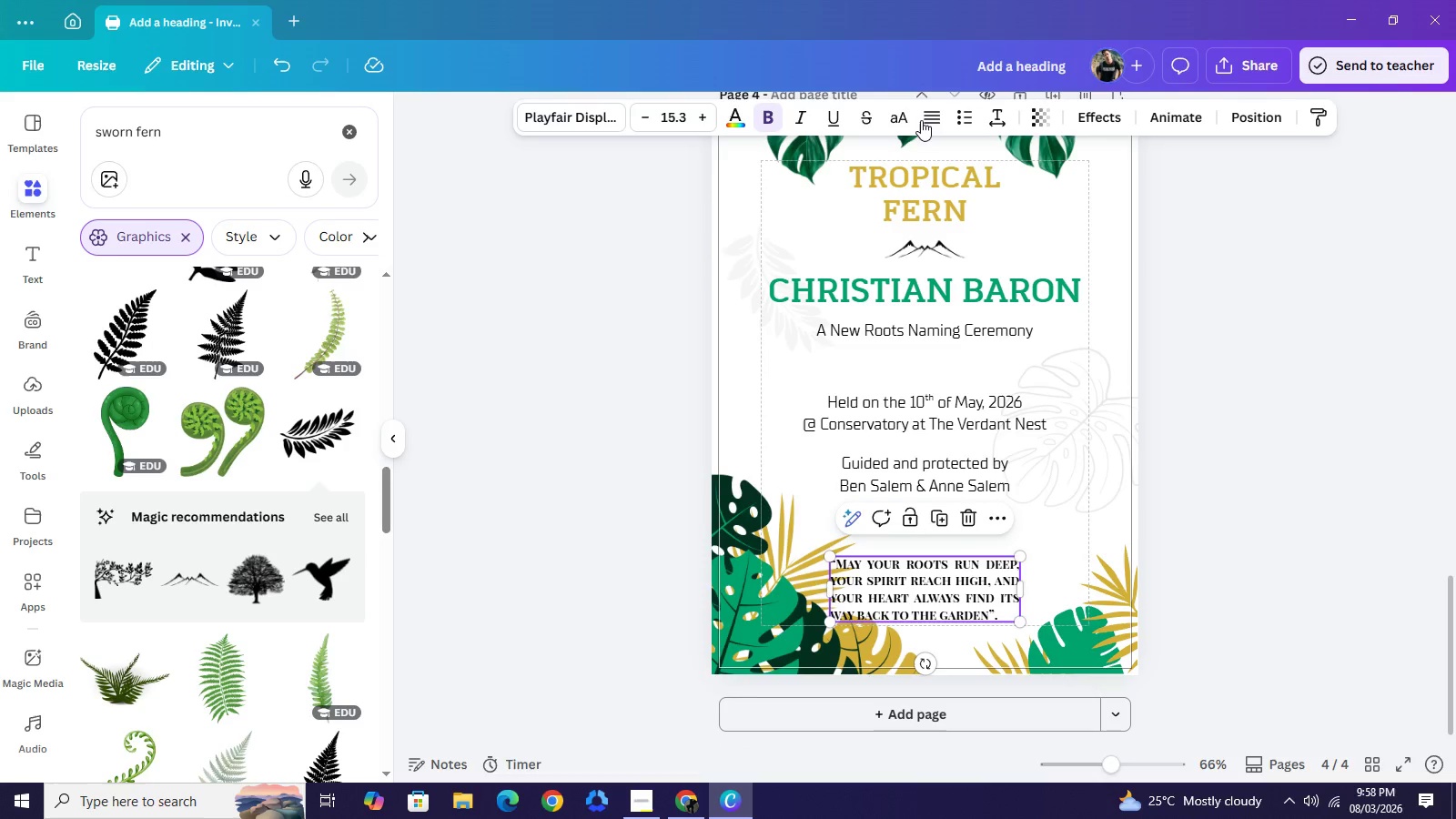 
left_click([921, 118])
 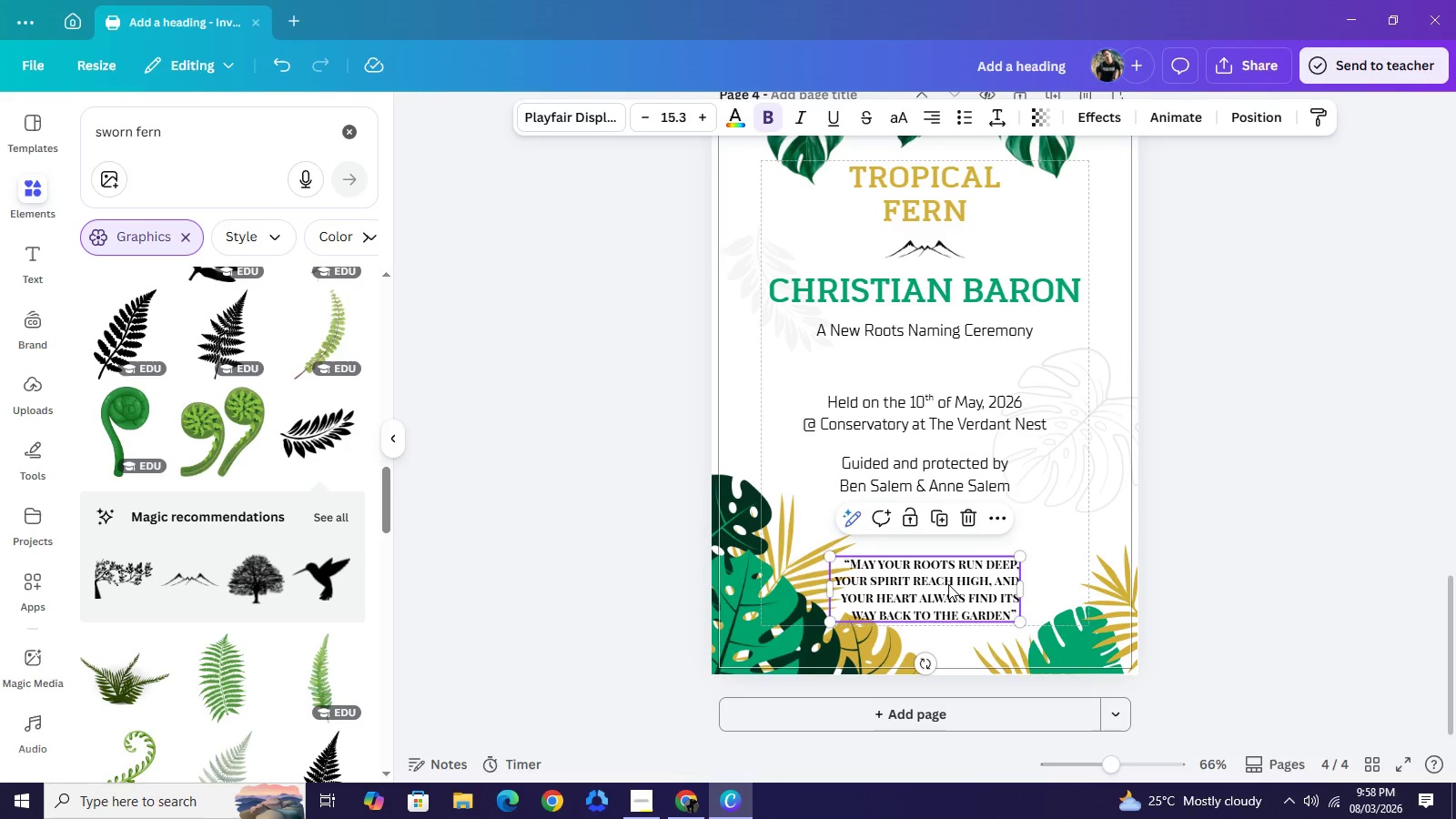 
left_click_drag(start_coordinate=[947, 584], to_coordinate=[990, 561])
 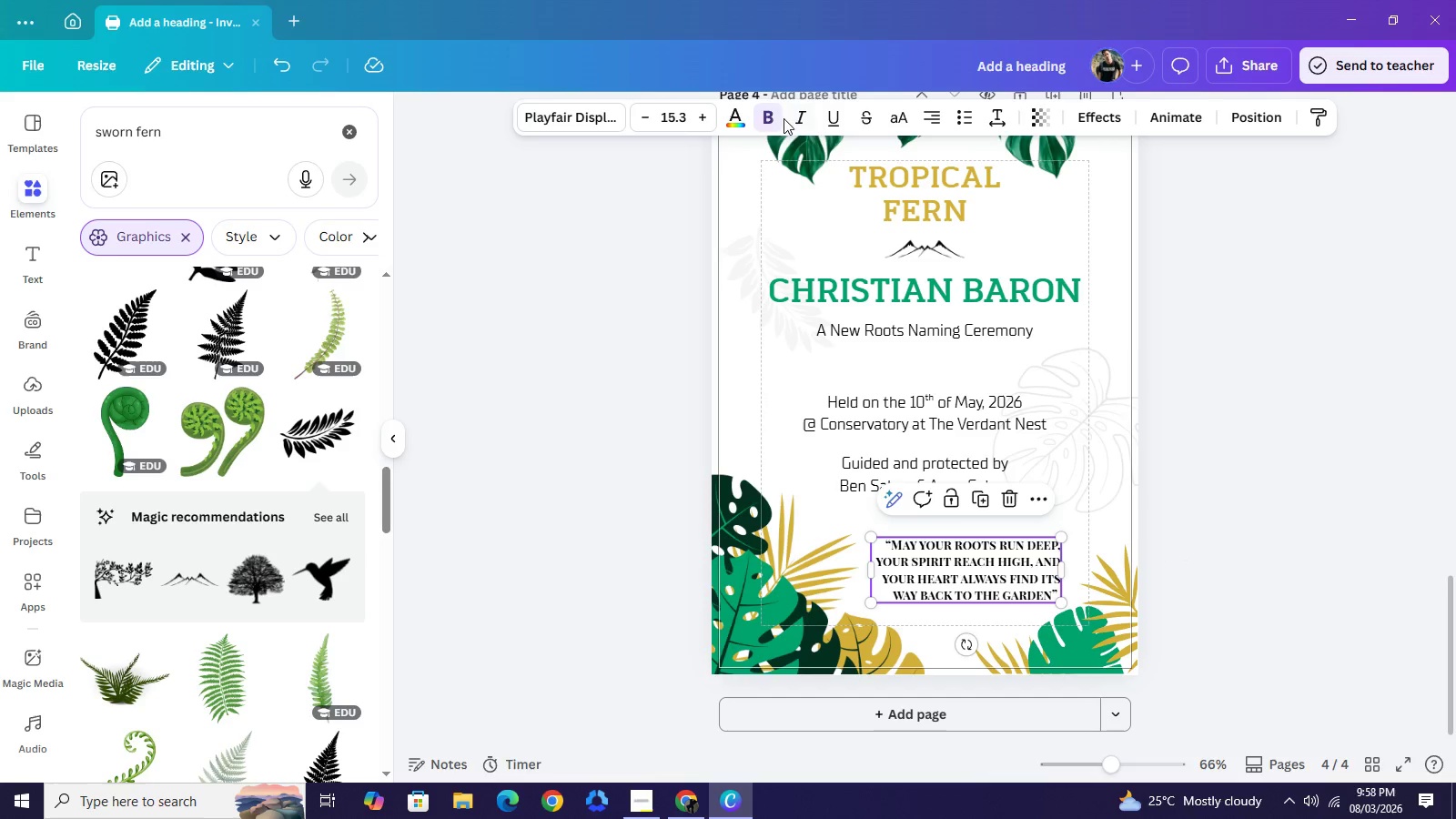 
left_click([774, 113])
 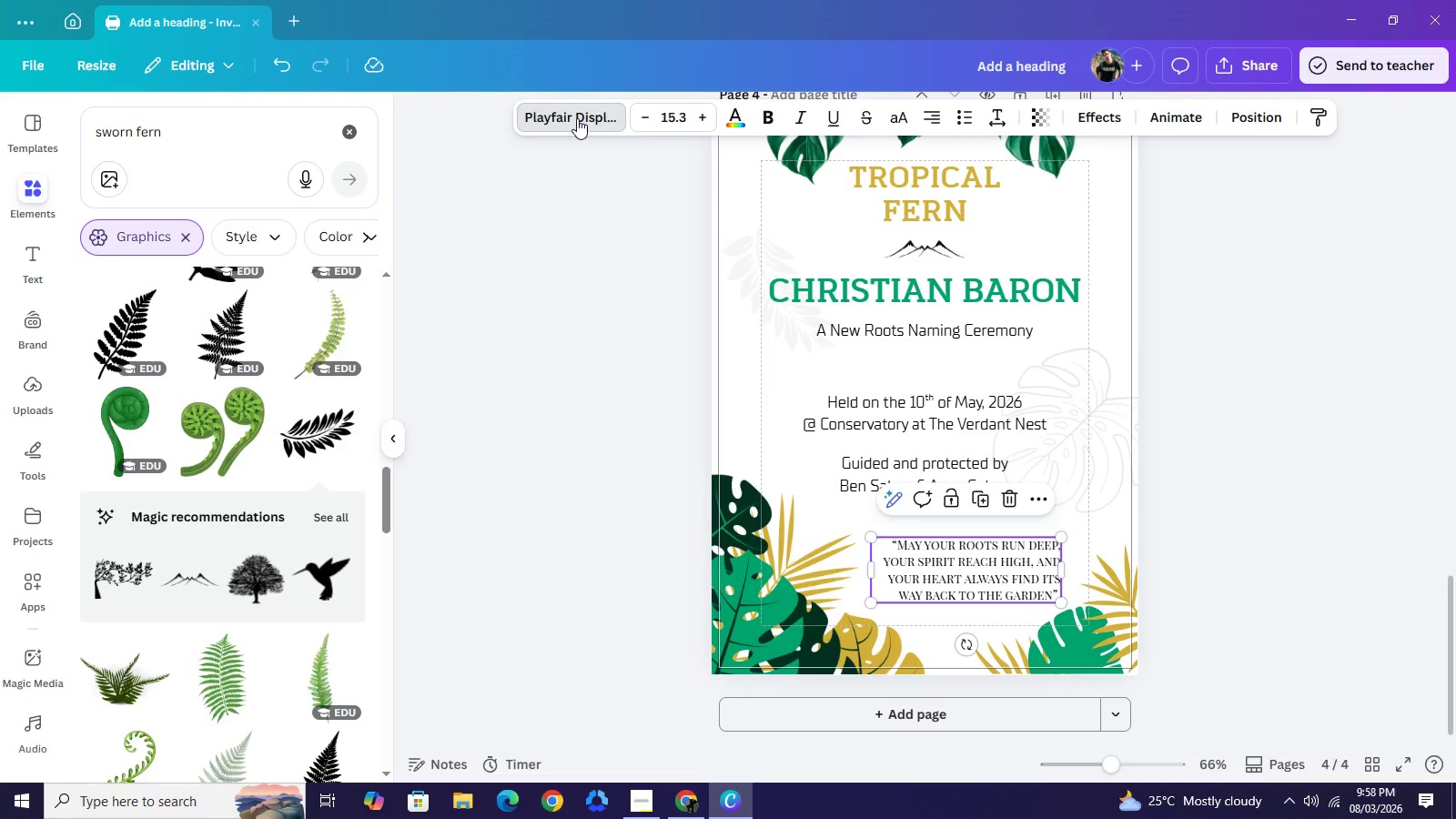 
left_click([577, 118])
 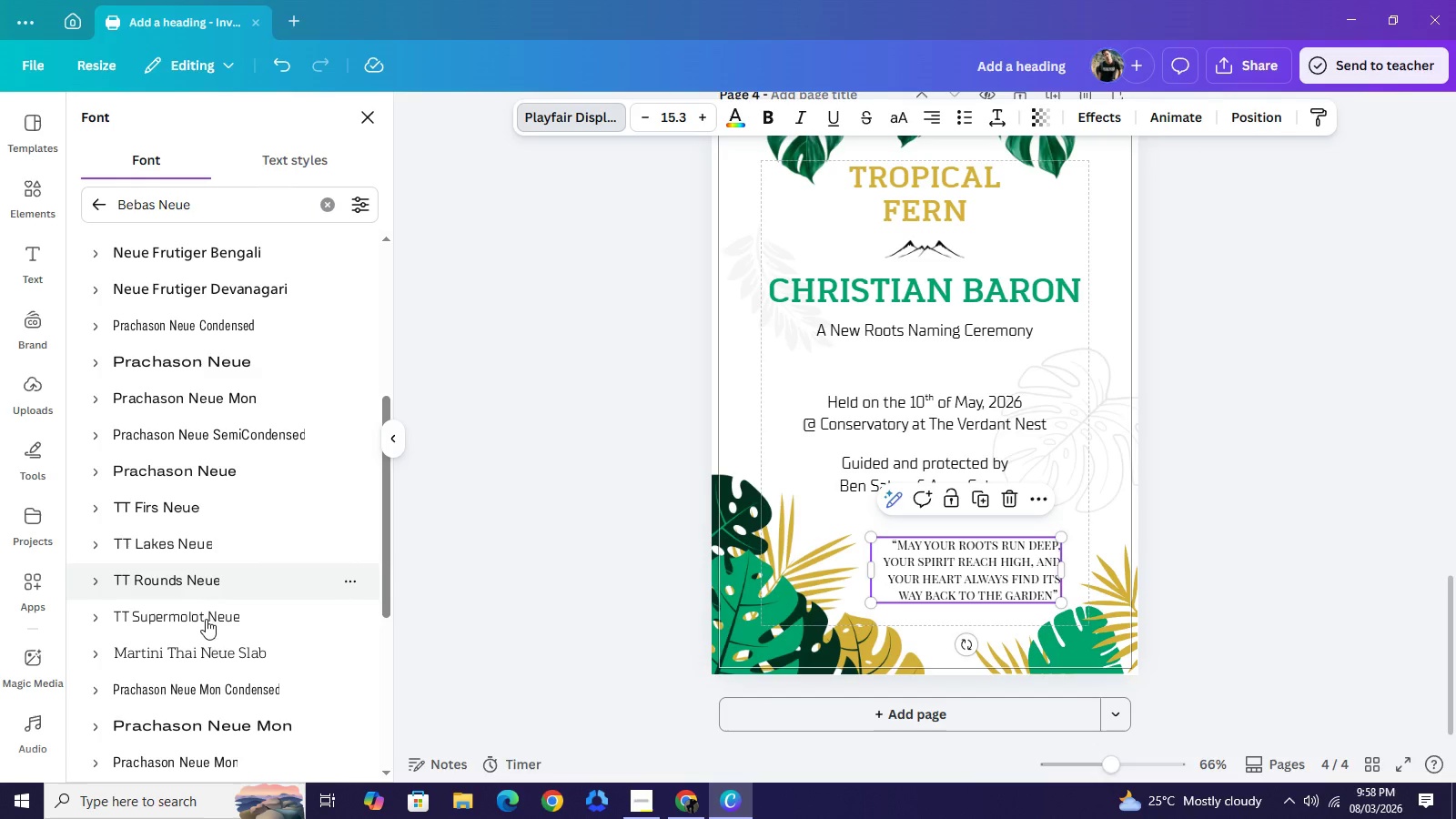 
left_click([212, 622])
 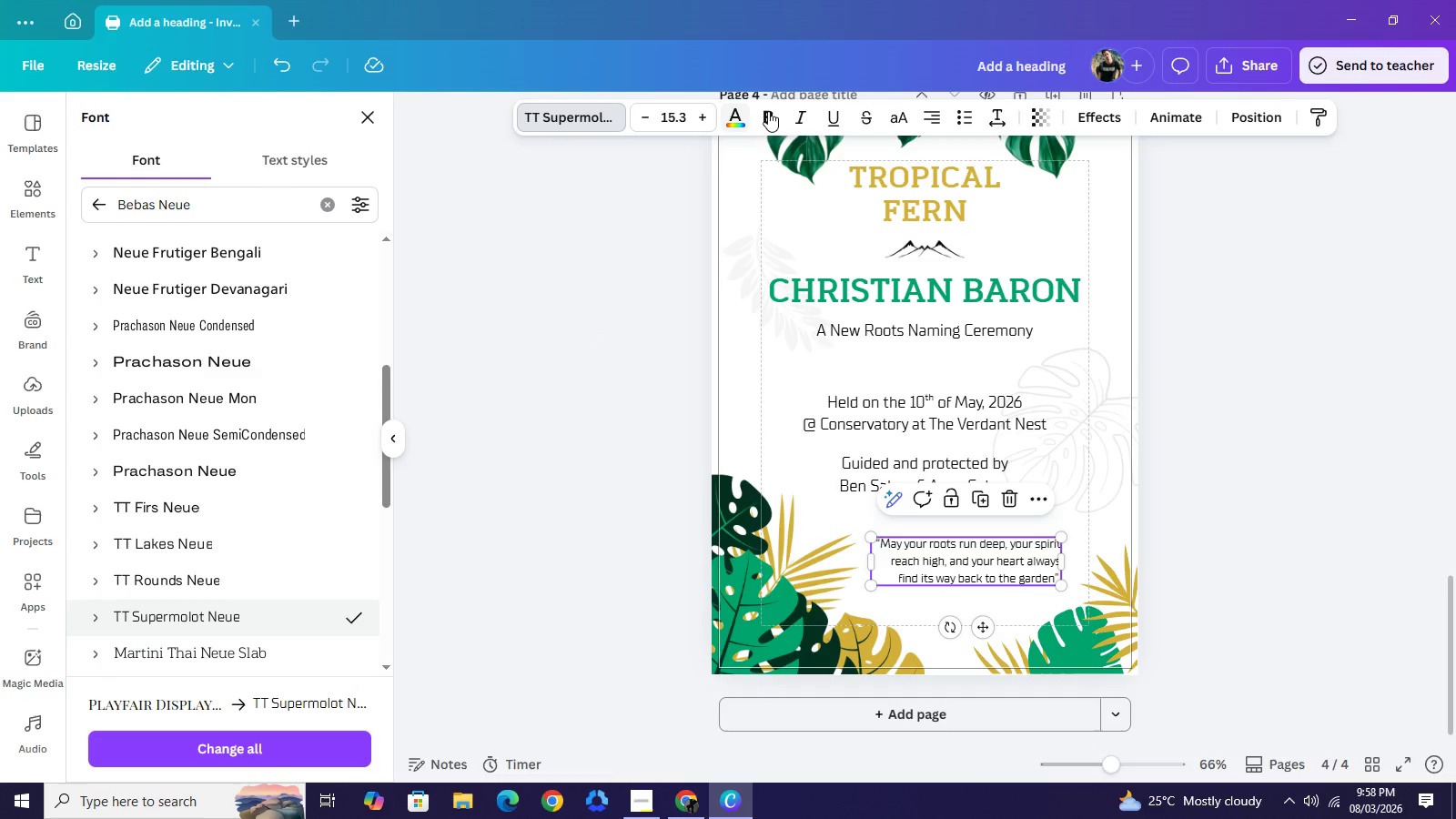 
left_click([771, 113])
 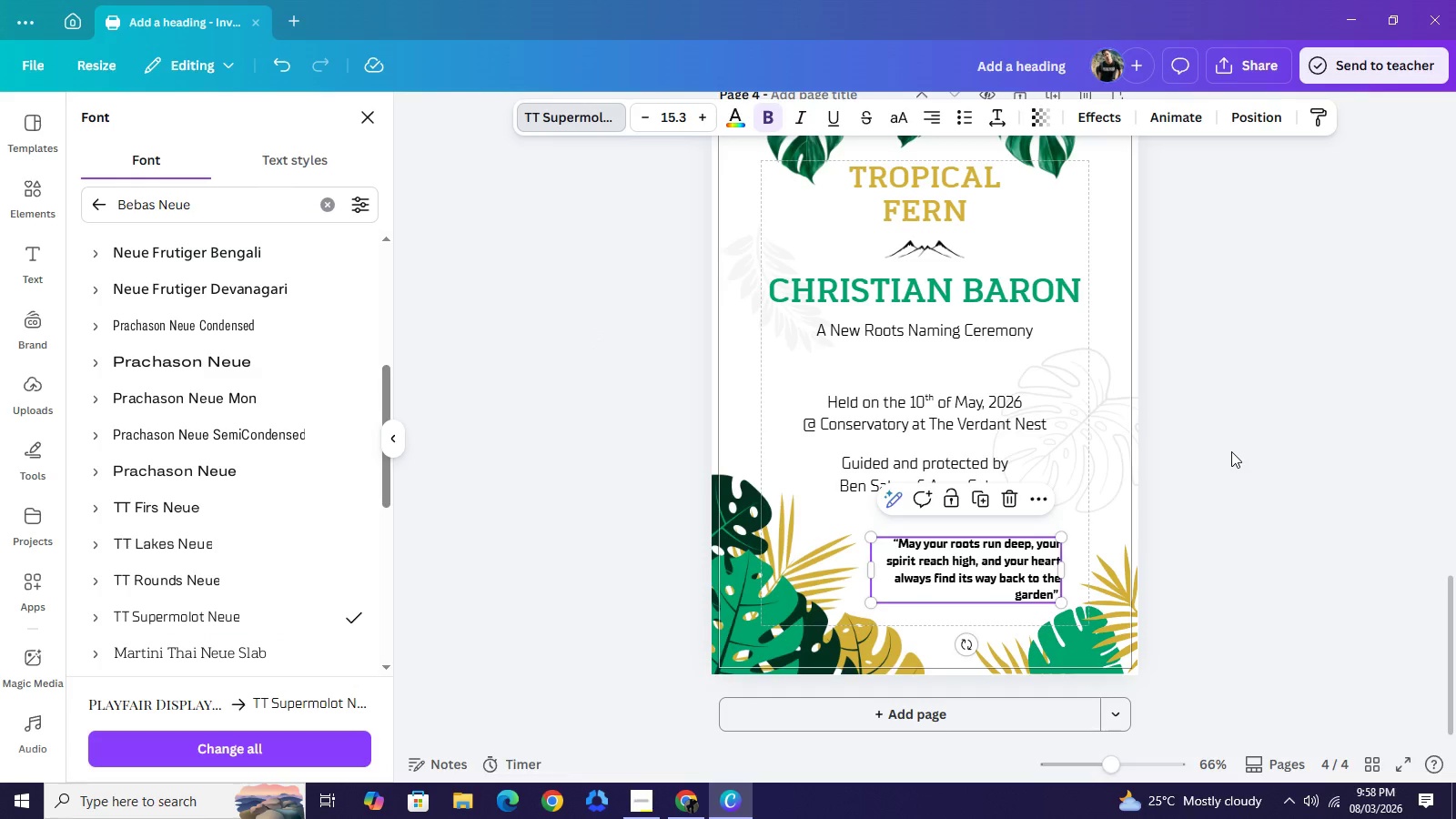 
double_click([1231, 451])
 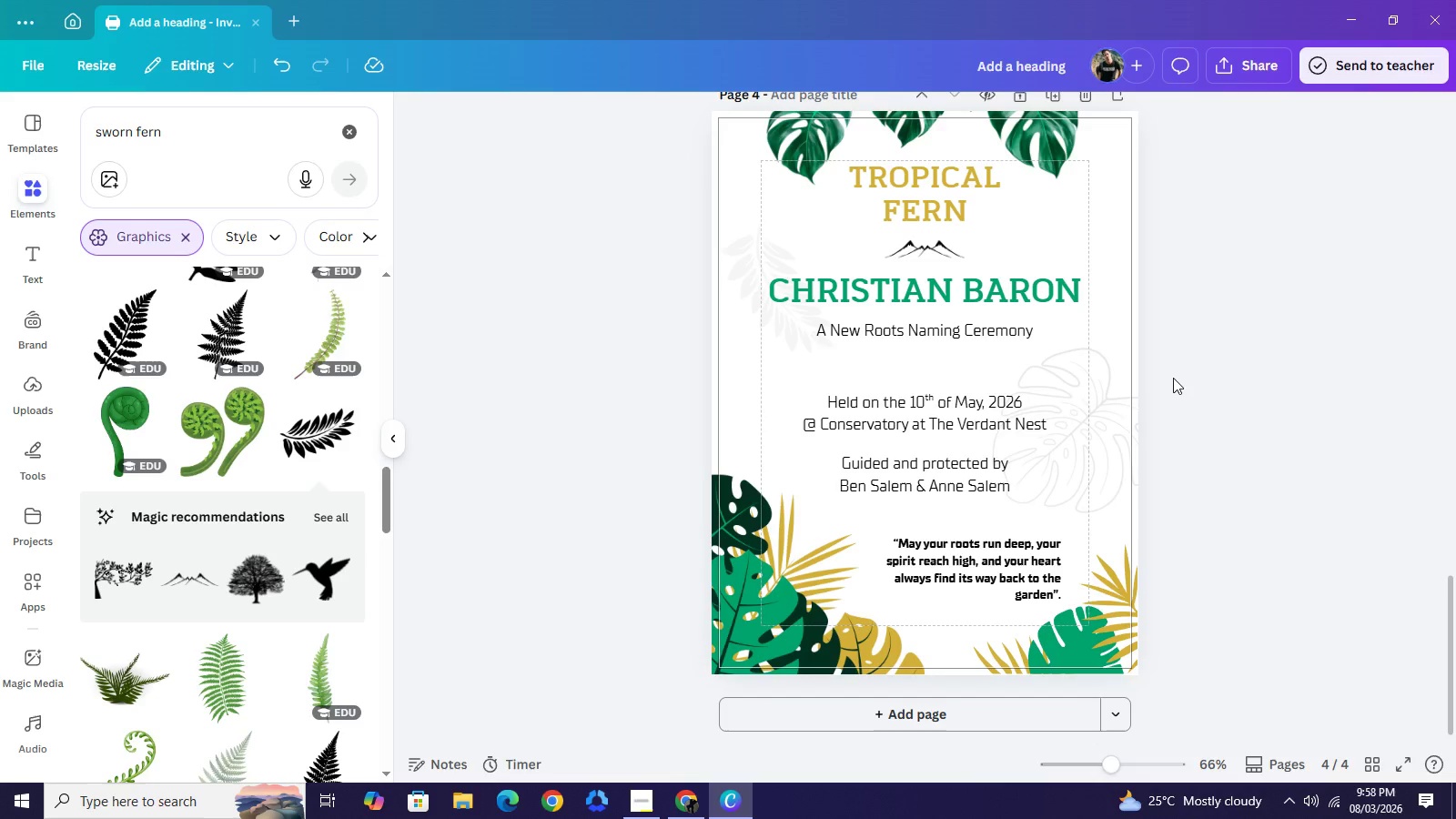 
wait(7.28)
 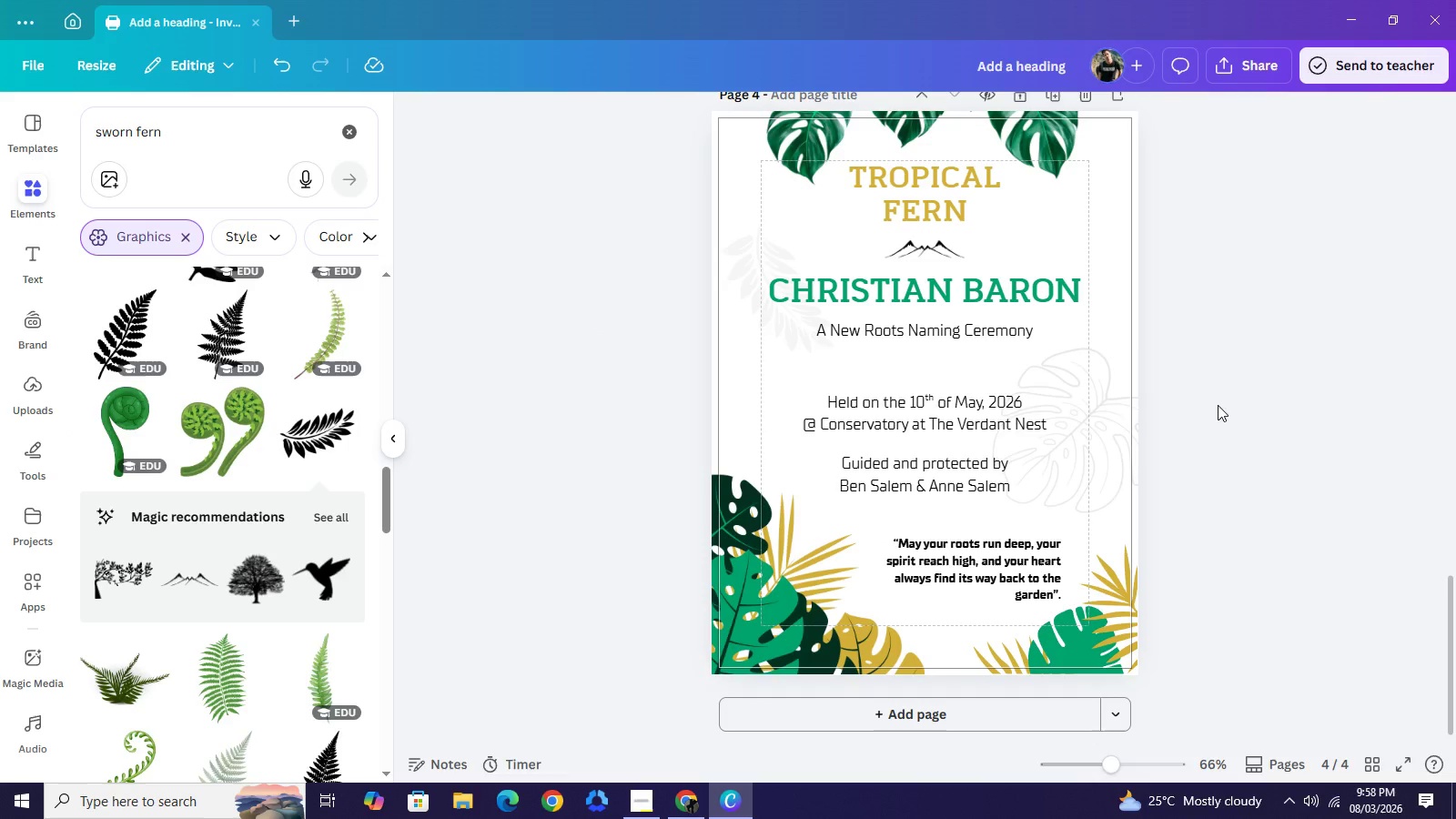 
left_click([1006, 569])
 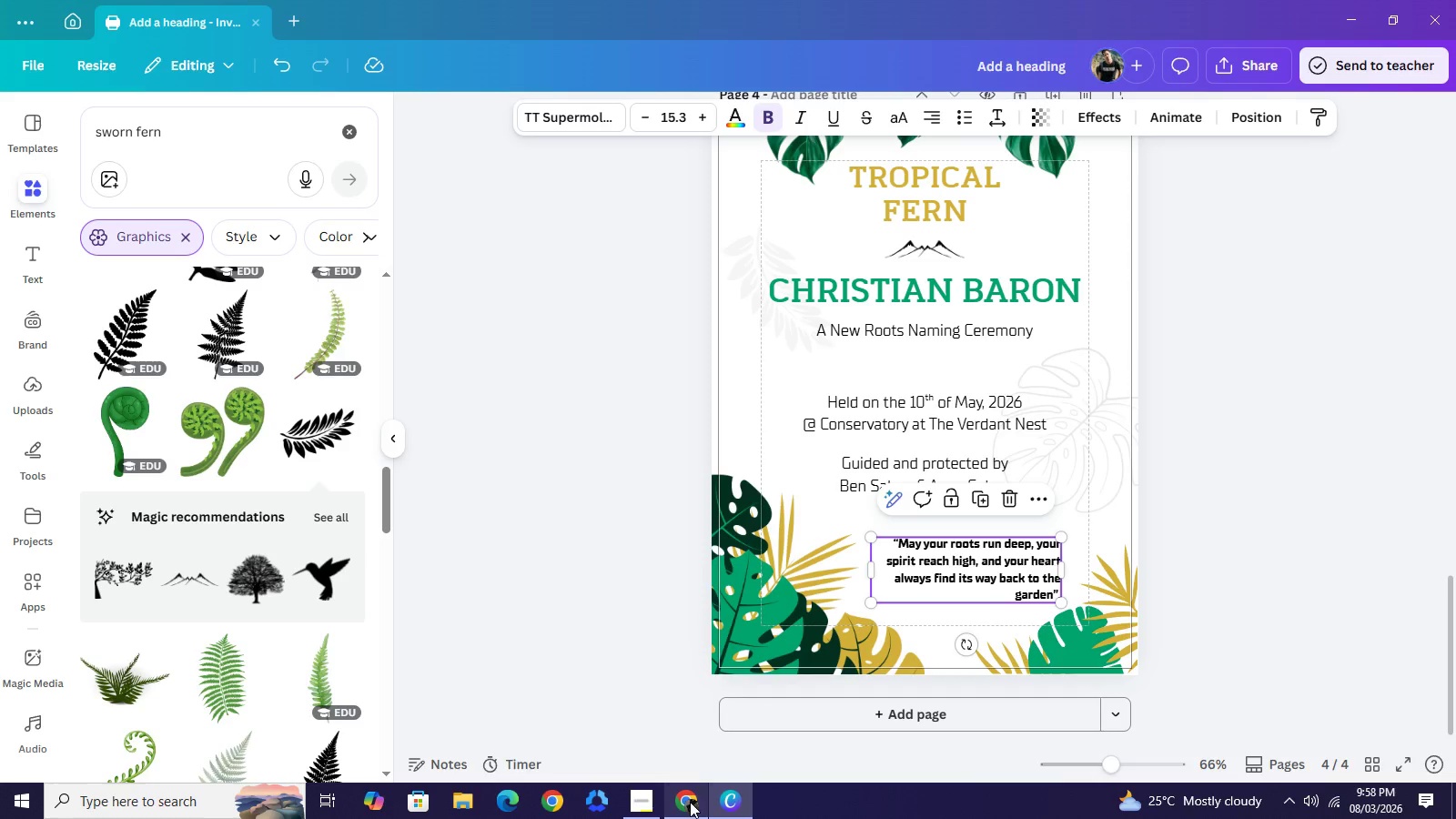 
left_click([689, 802])
 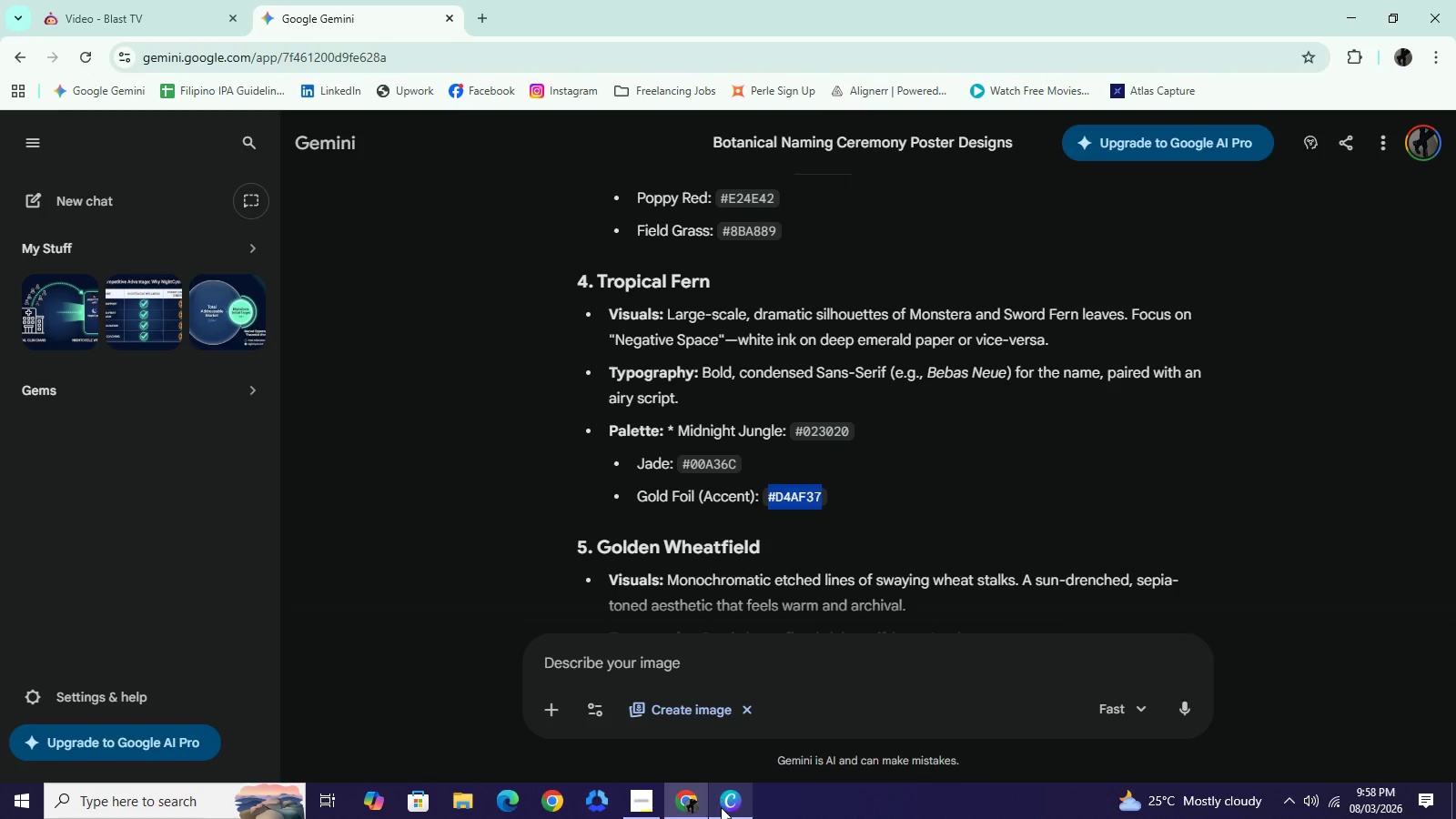 
left_click([726, 808])
 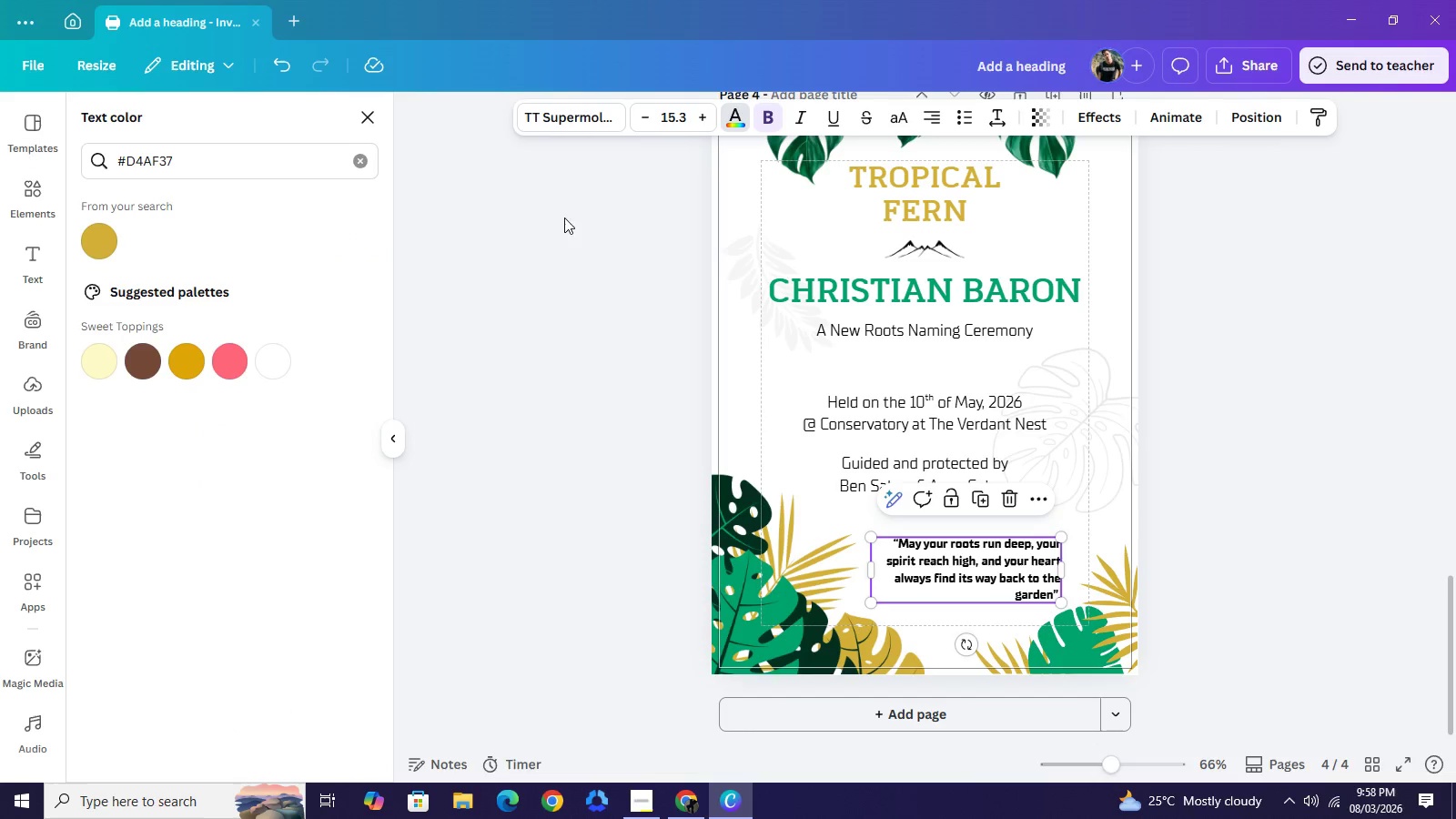 
mouse_move([353, 174])
 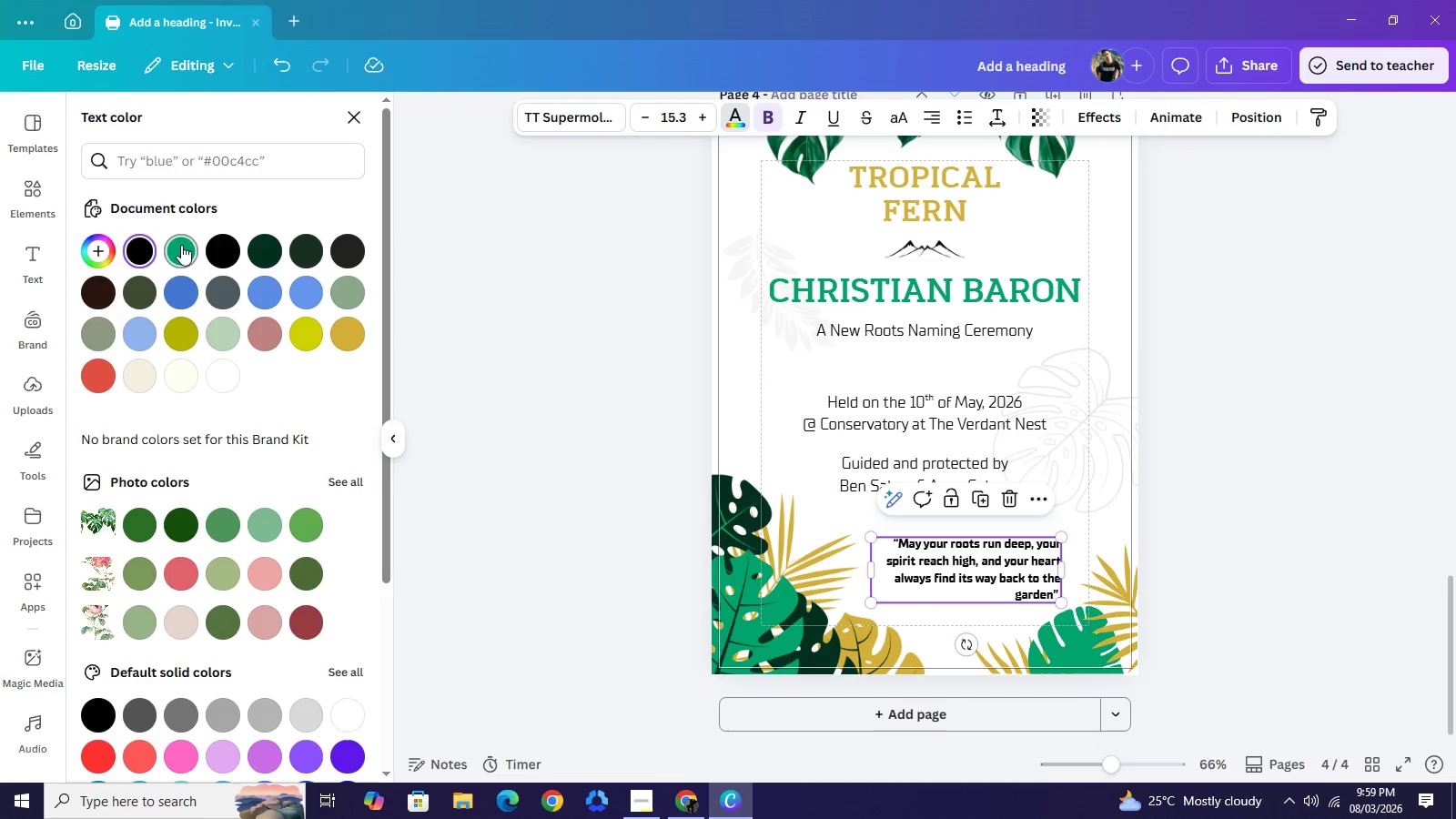 
mouse_move([215, 247])
 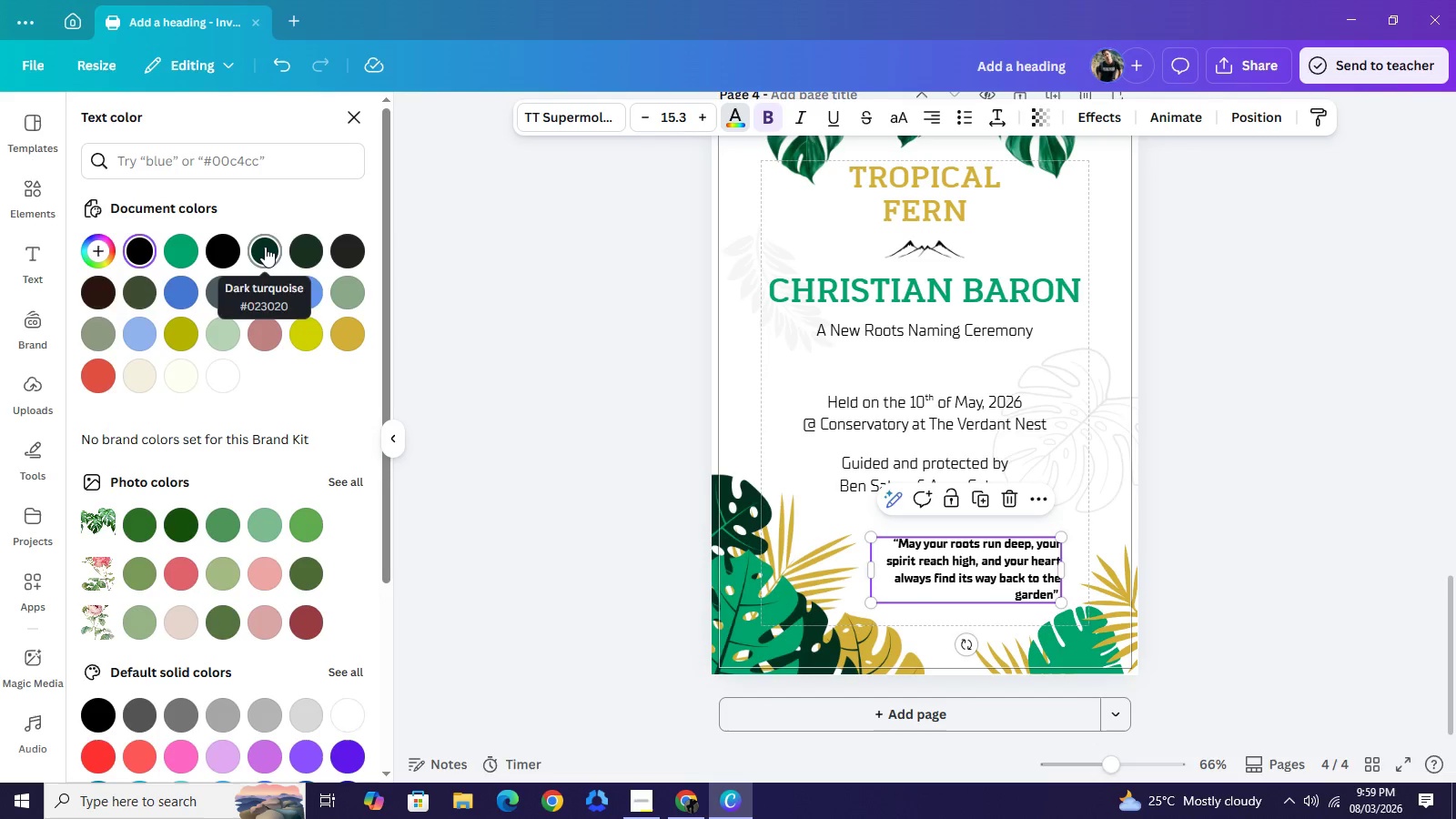 
left_click([265, 247])
 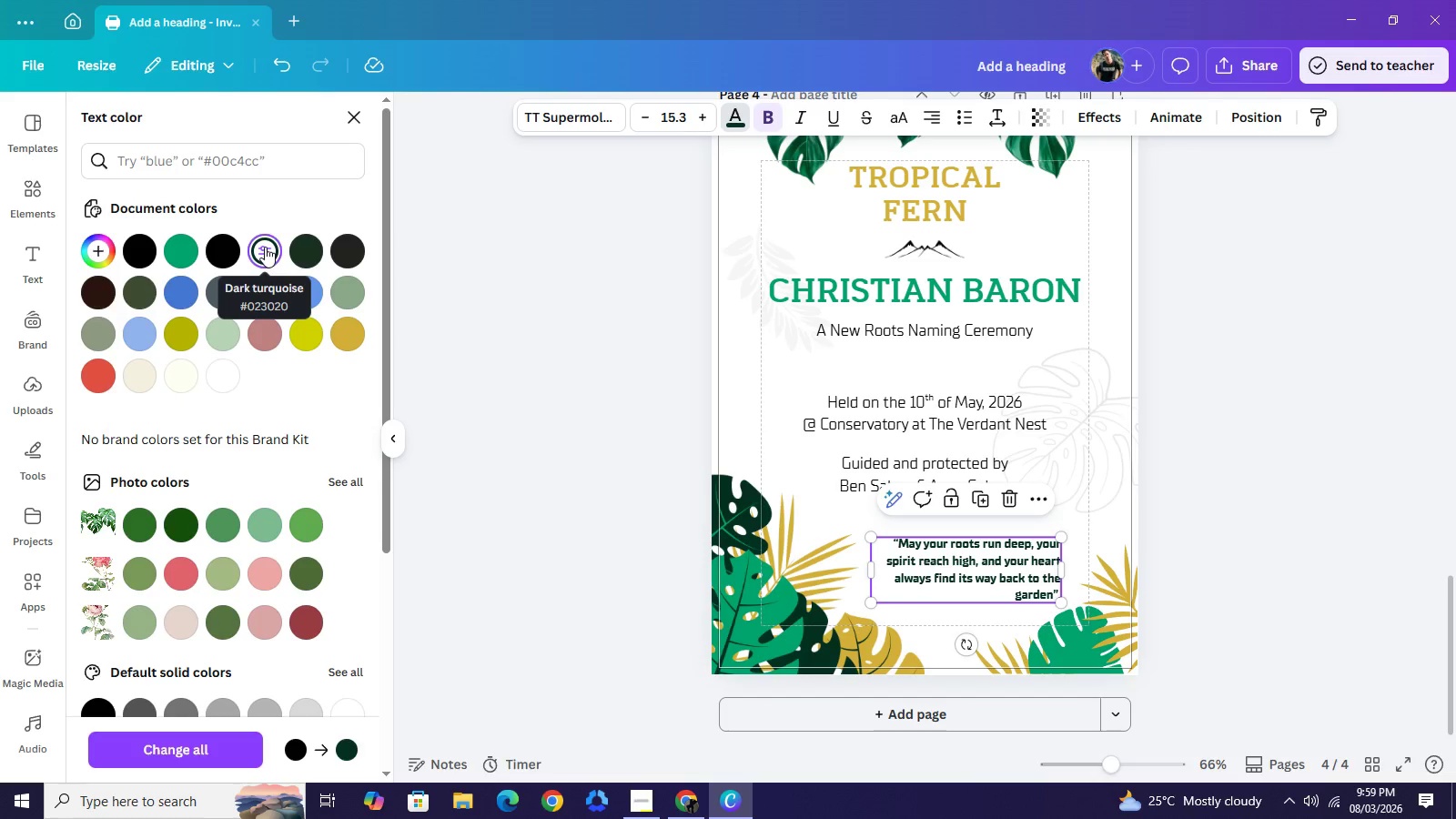 
left_click([187, 252])
 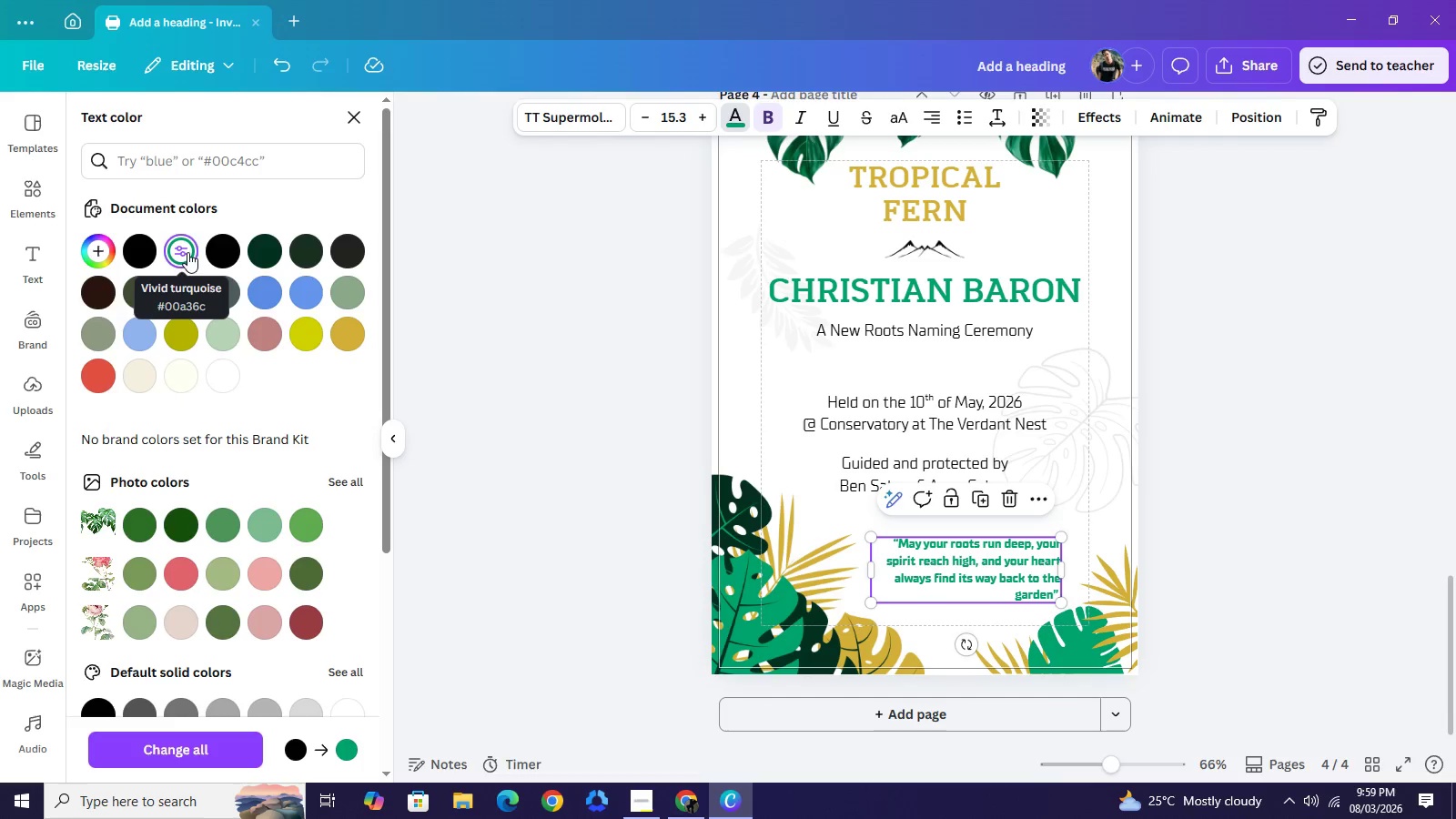 
mouse_move([241, 265])
 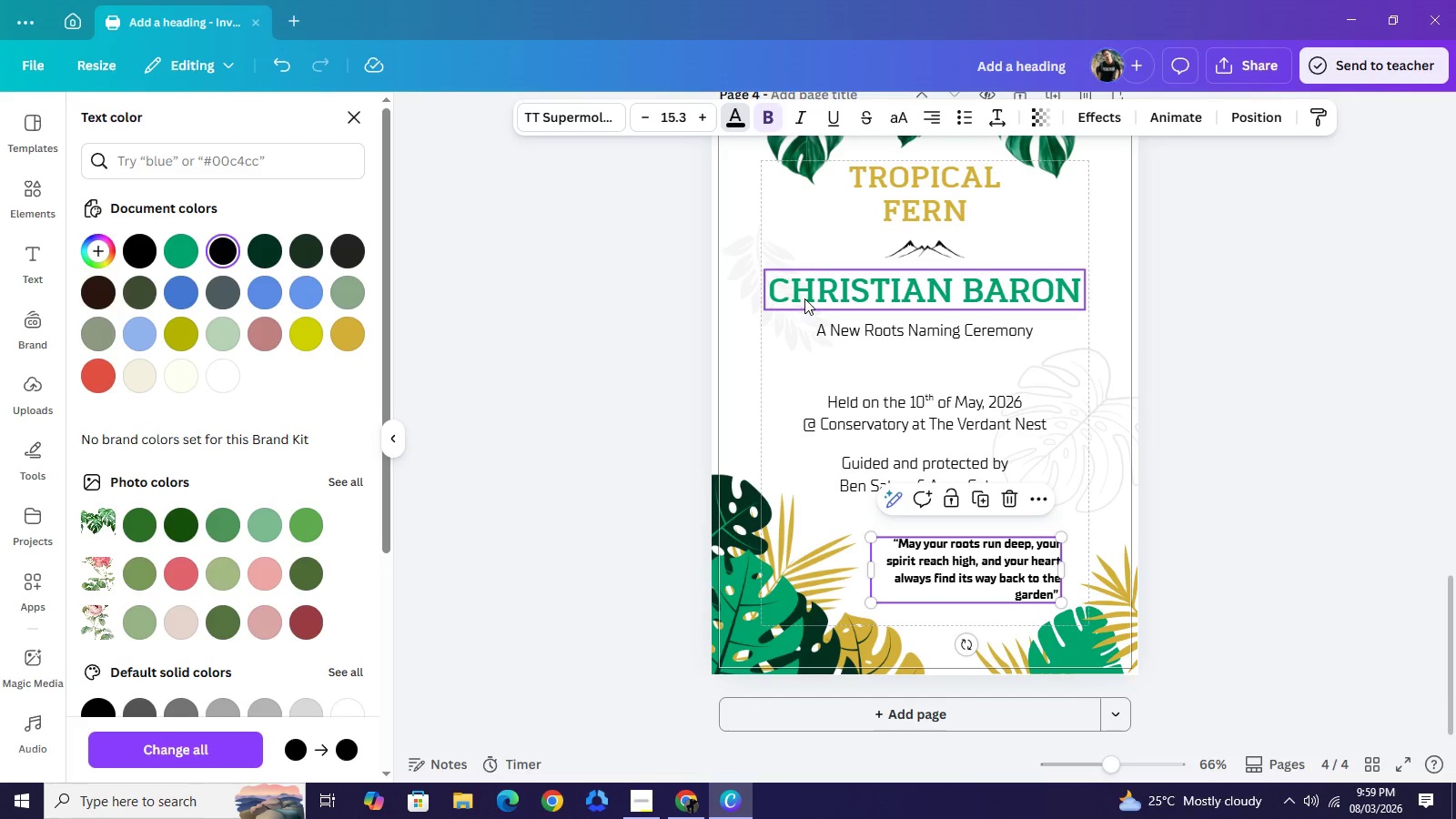 
left_click([804, 298])
 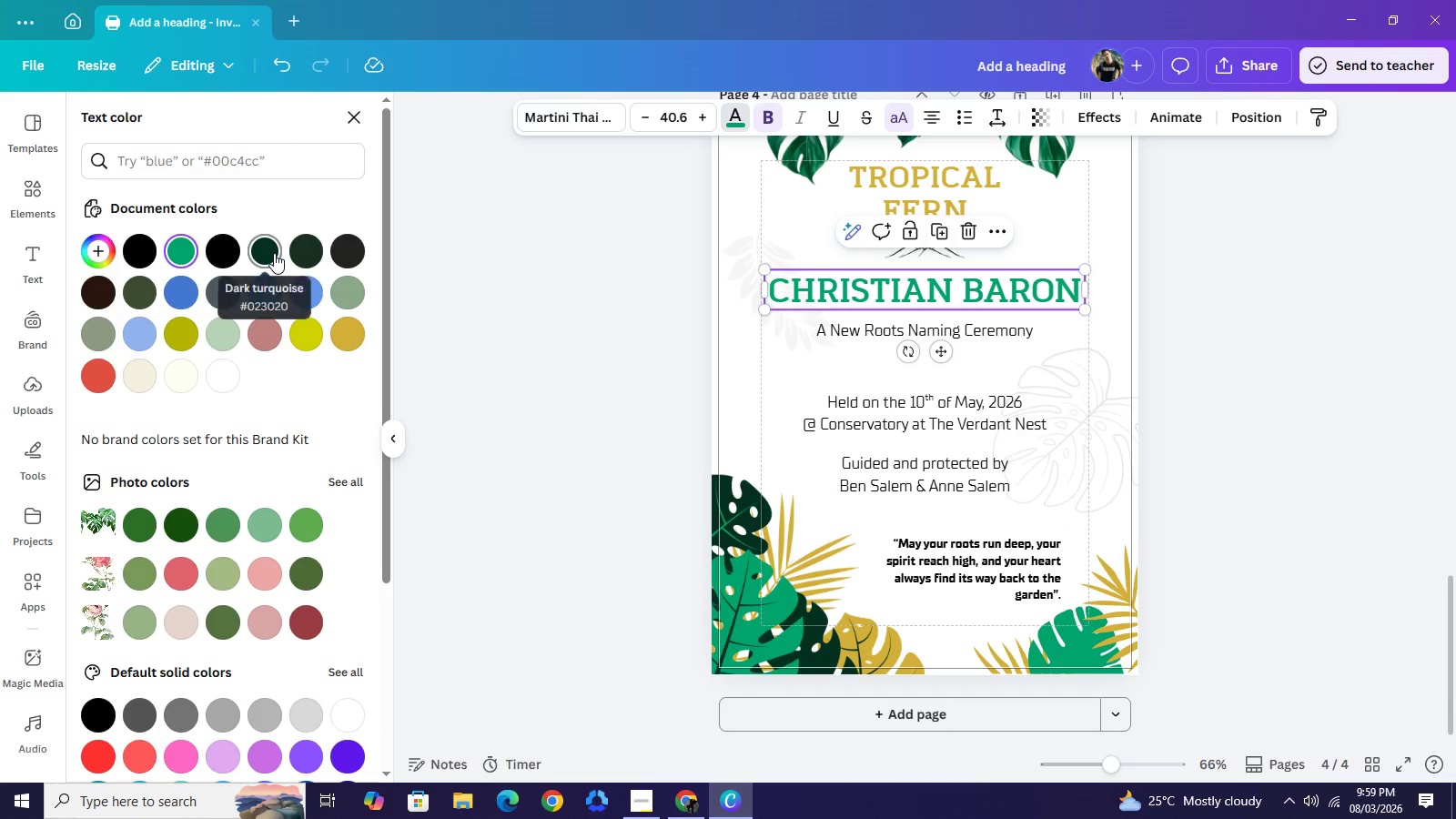 
left_click([274, 253])
 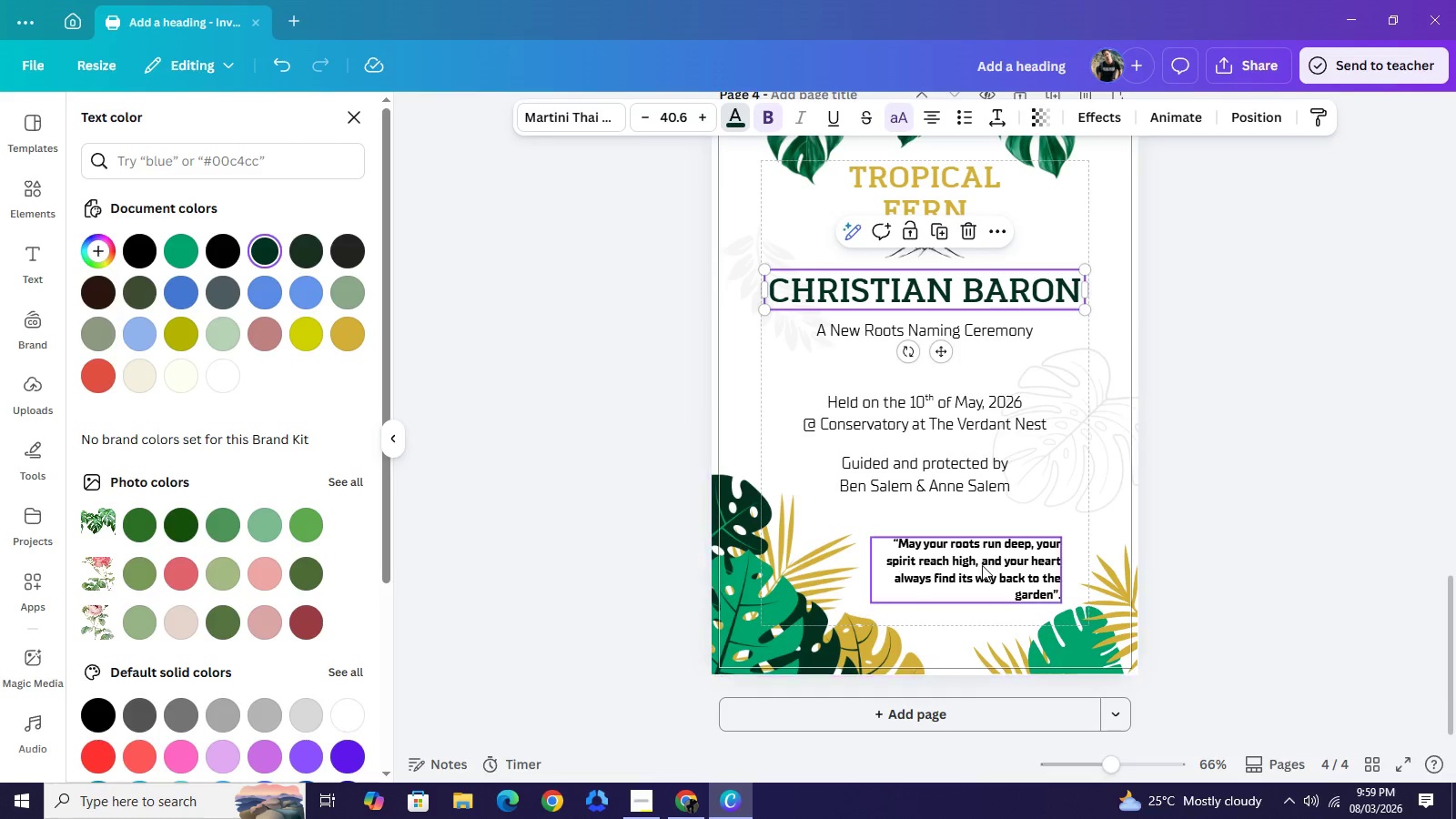 
left_click([982, 565])
 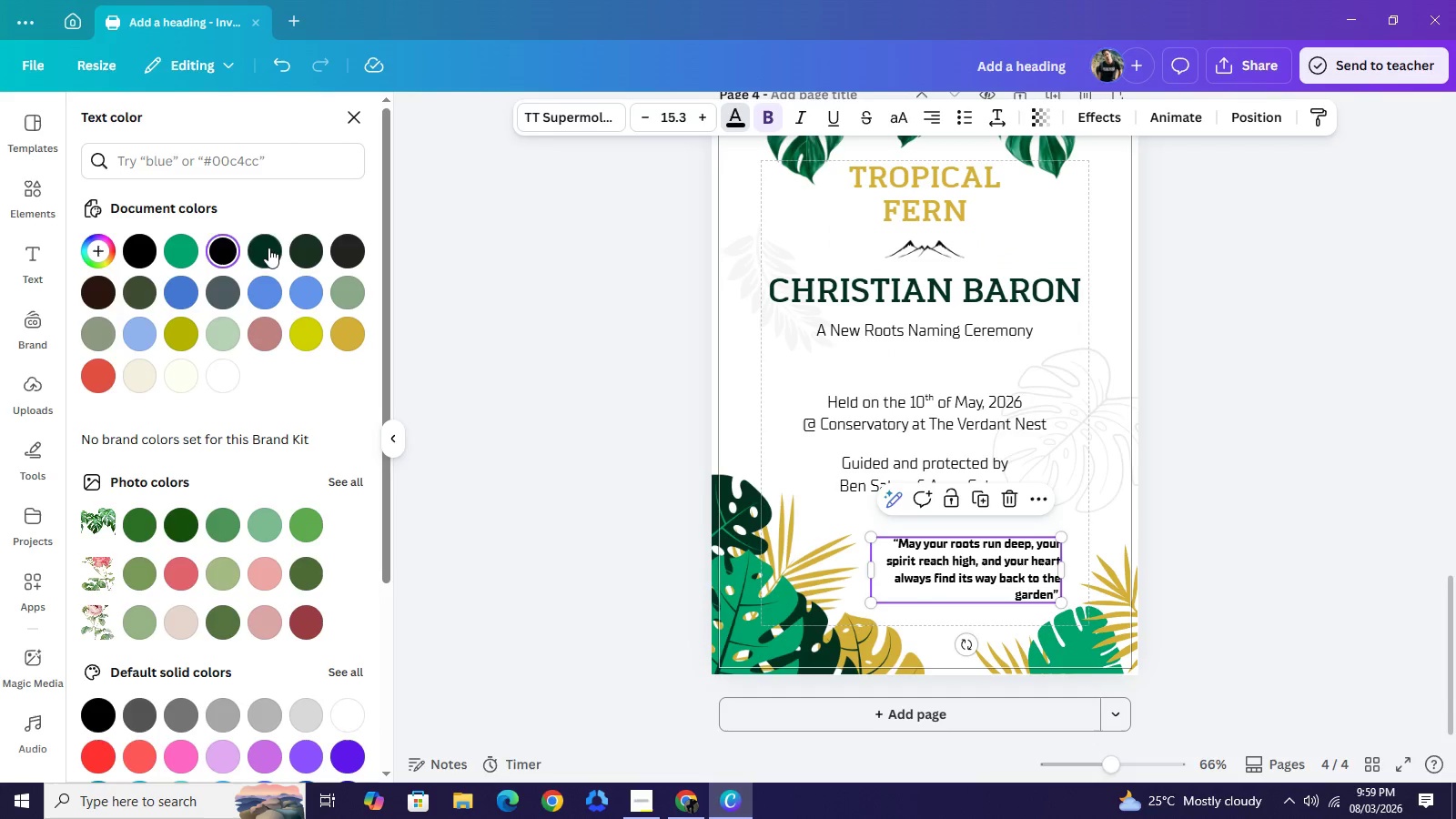 
left_click([264, 247])
 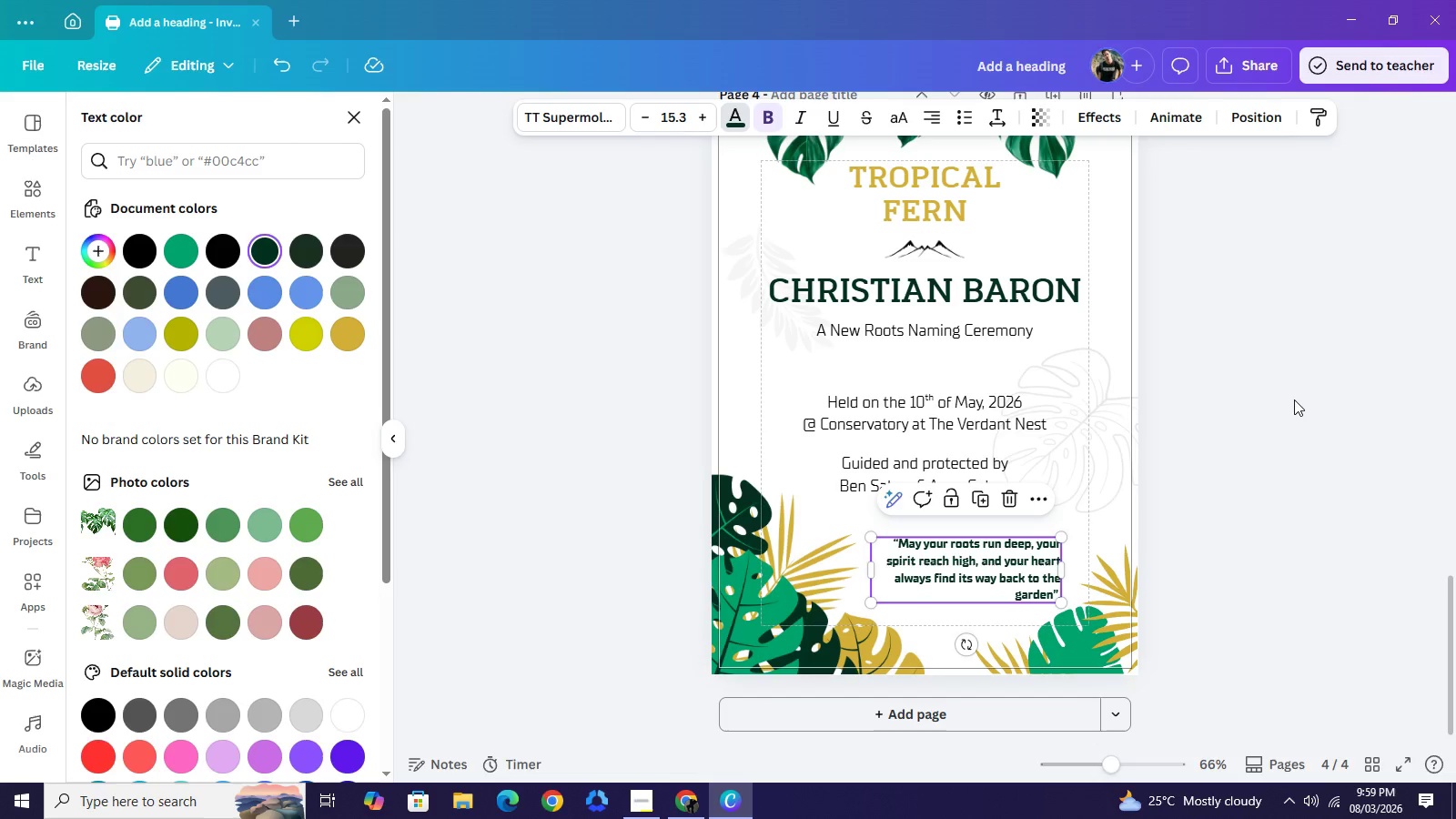 
left_click([1294, 399])
 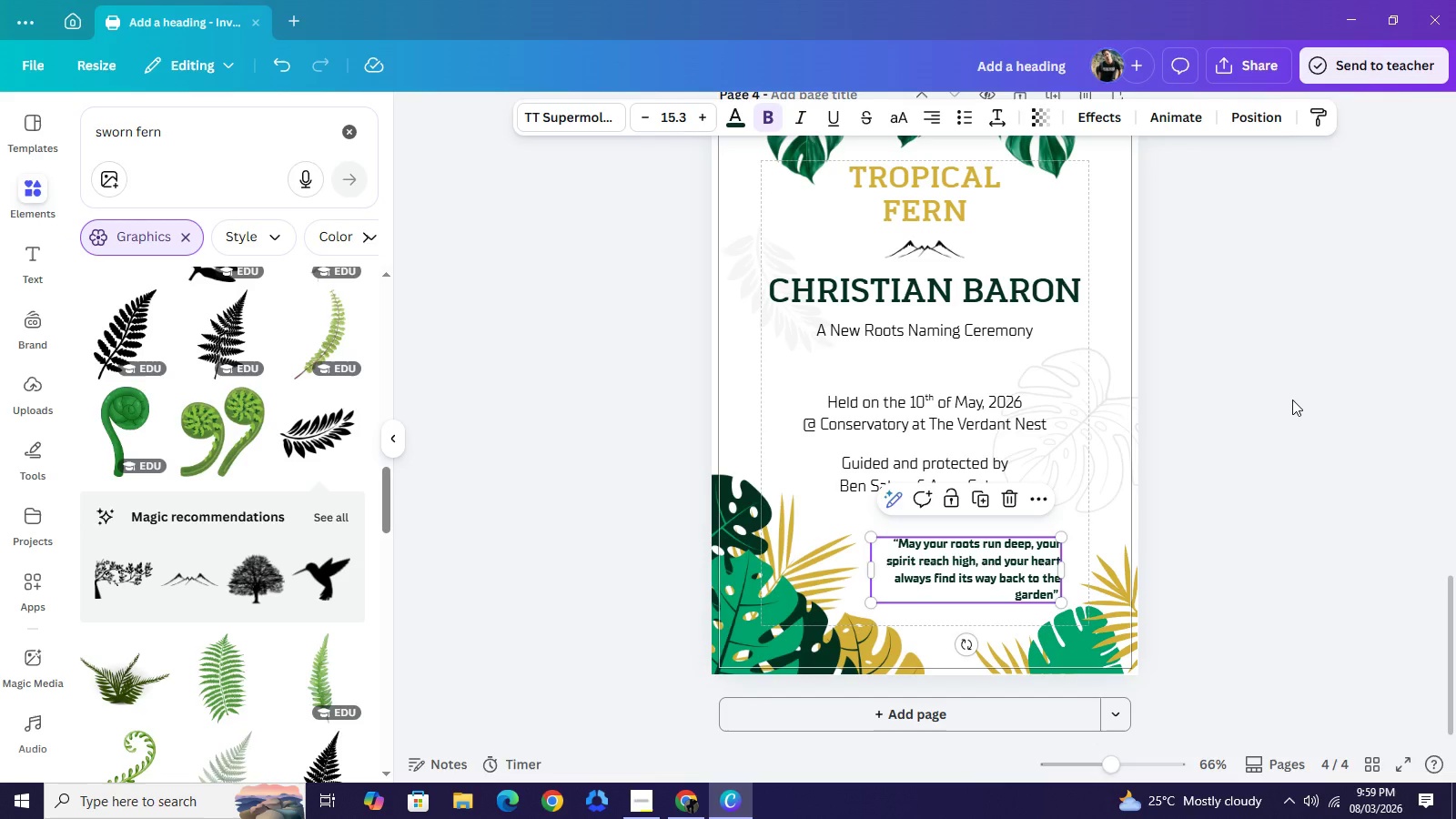 
left_click([1292, 399])
 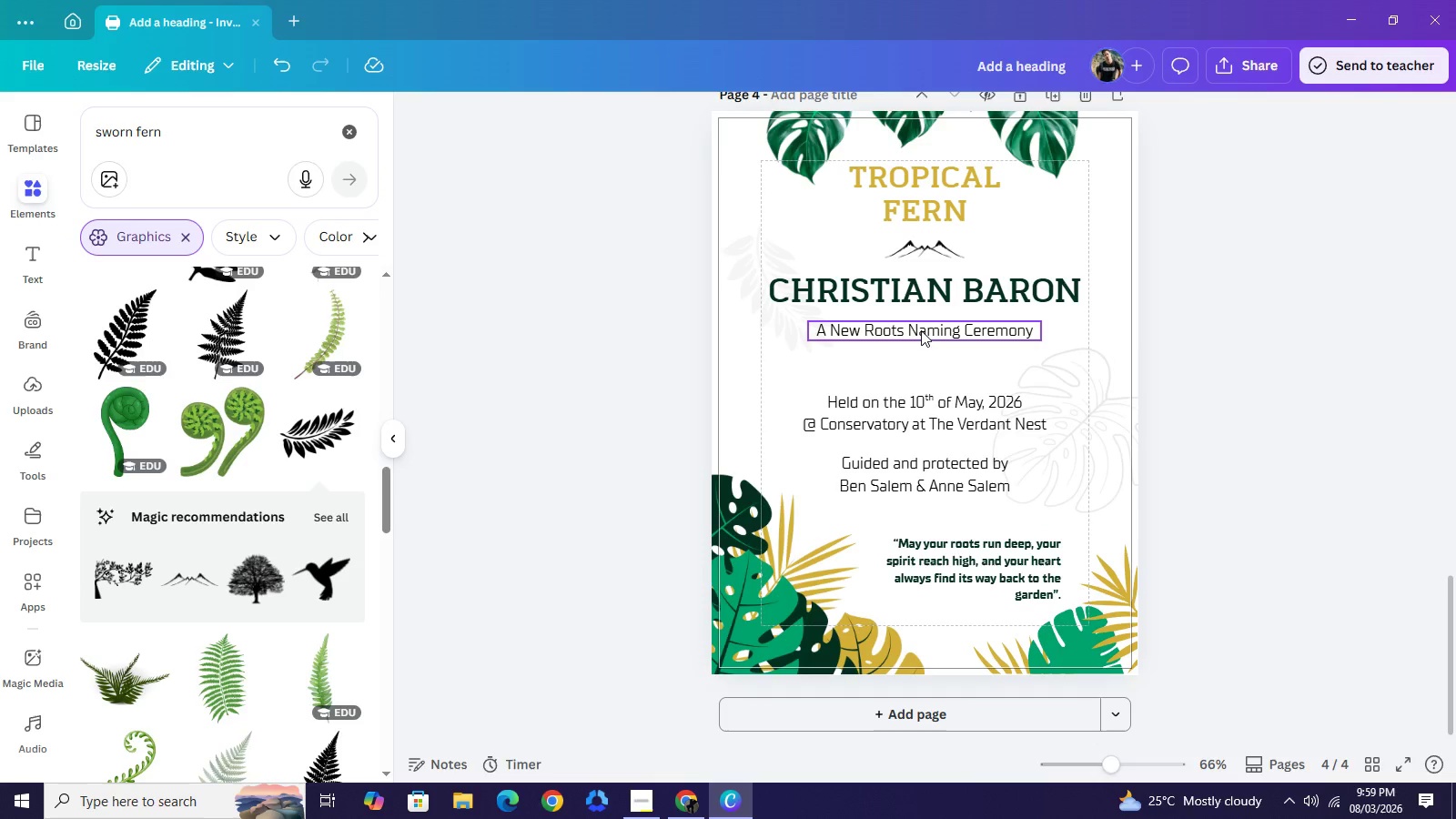 
left_click([921, 330])
 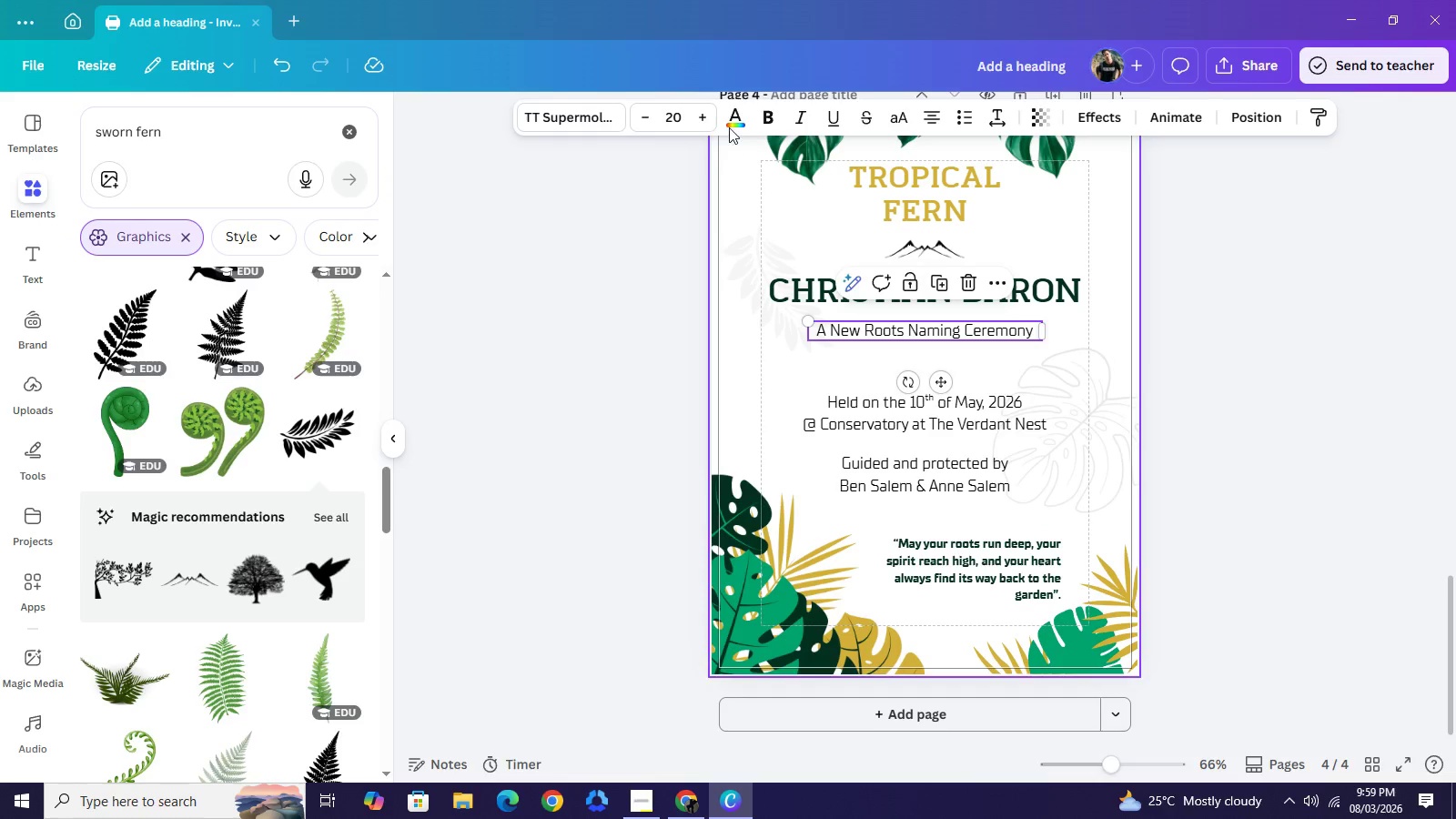 
left_click([729, 118])
 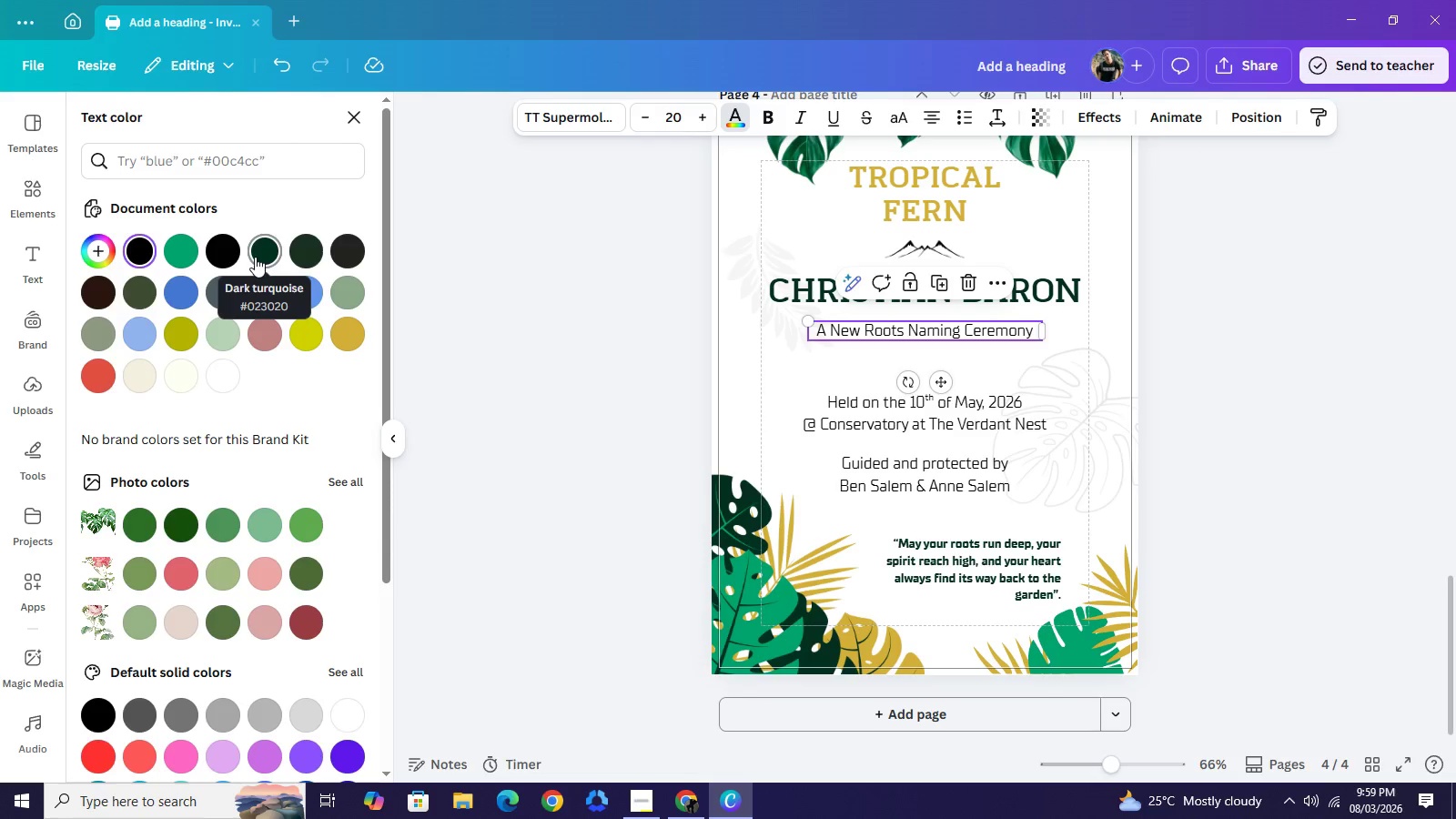 
left_click([255, 257])
 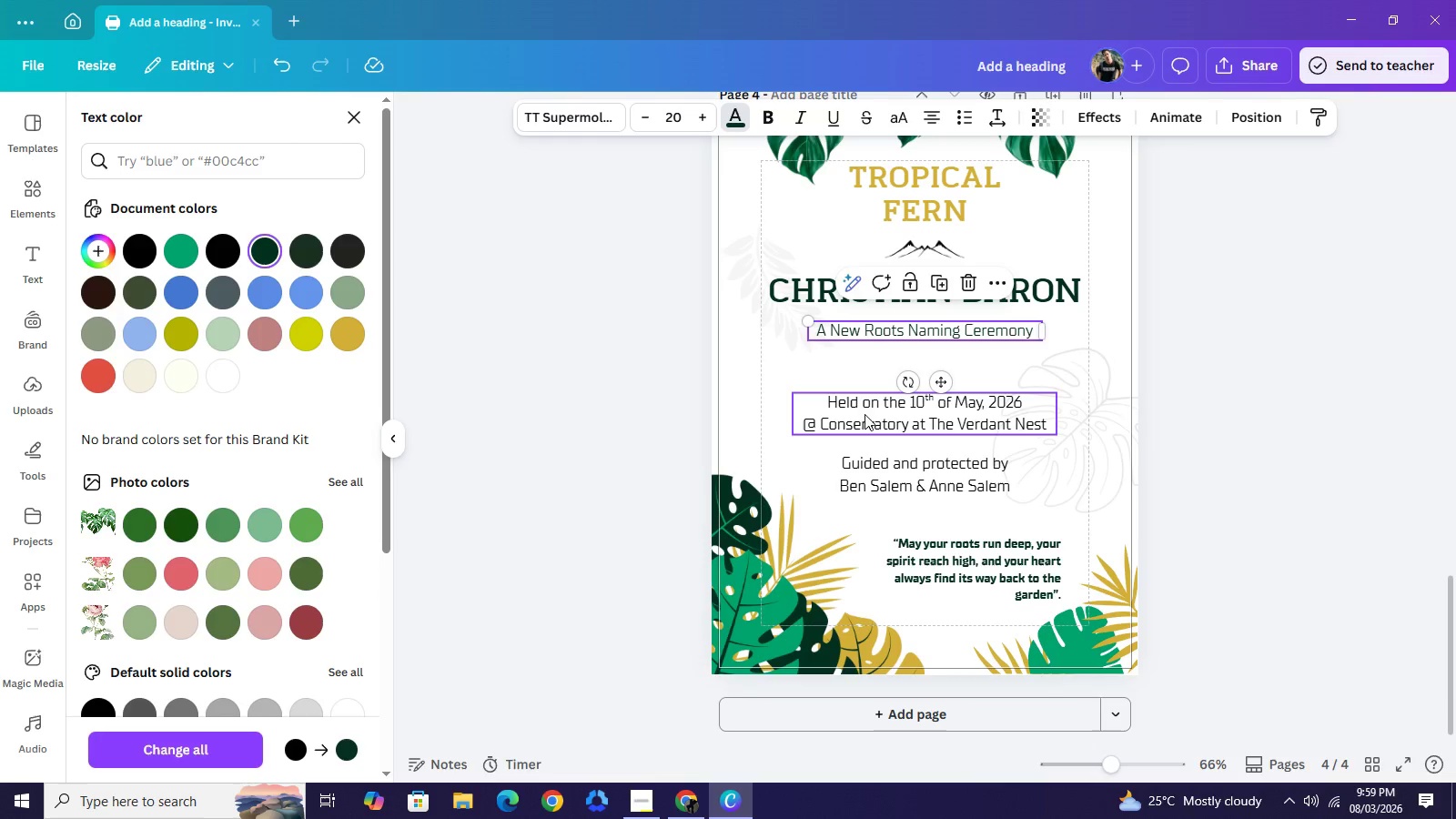 
left_click([865, 414])
 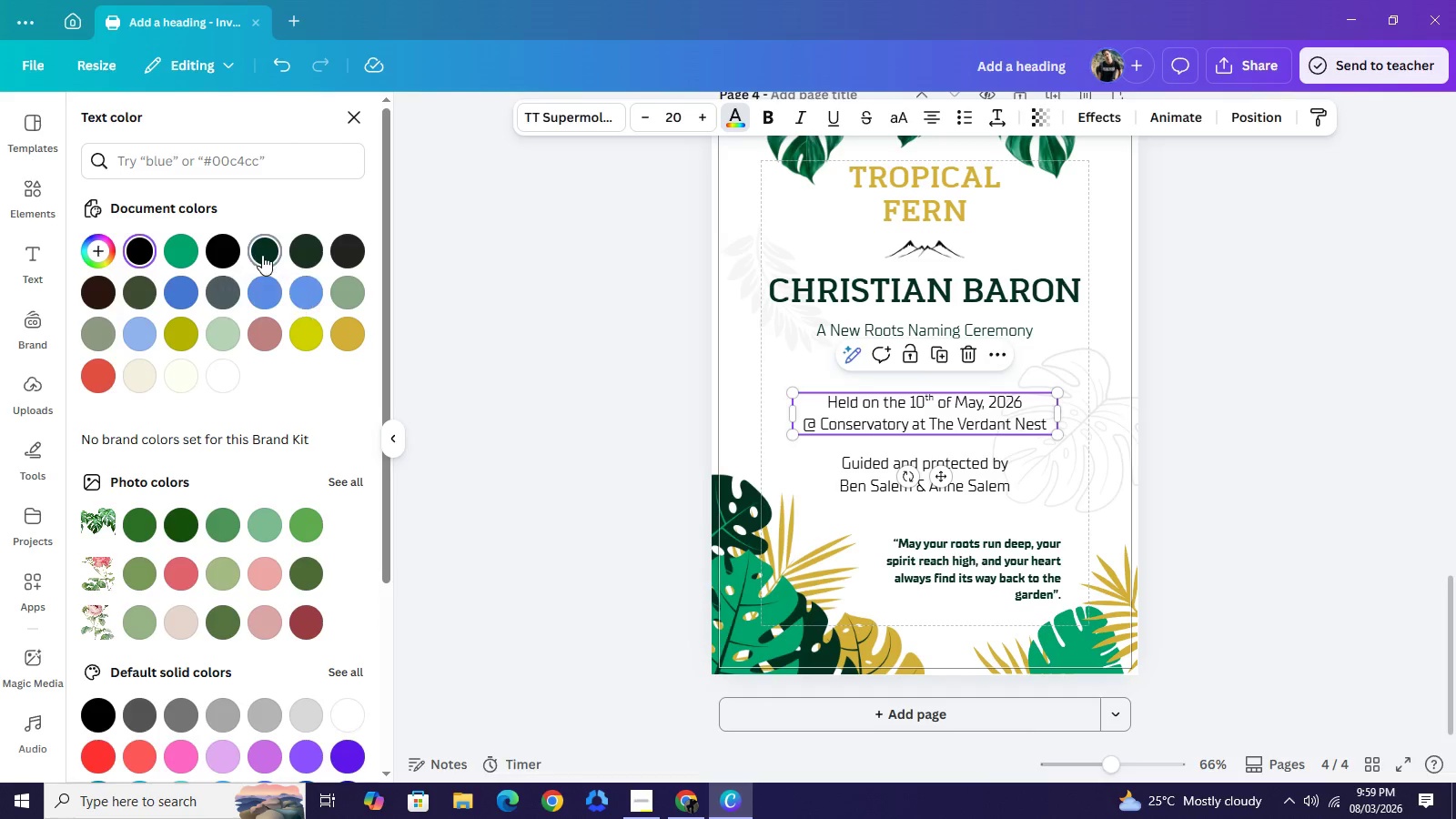 
left_click([258, 252])
 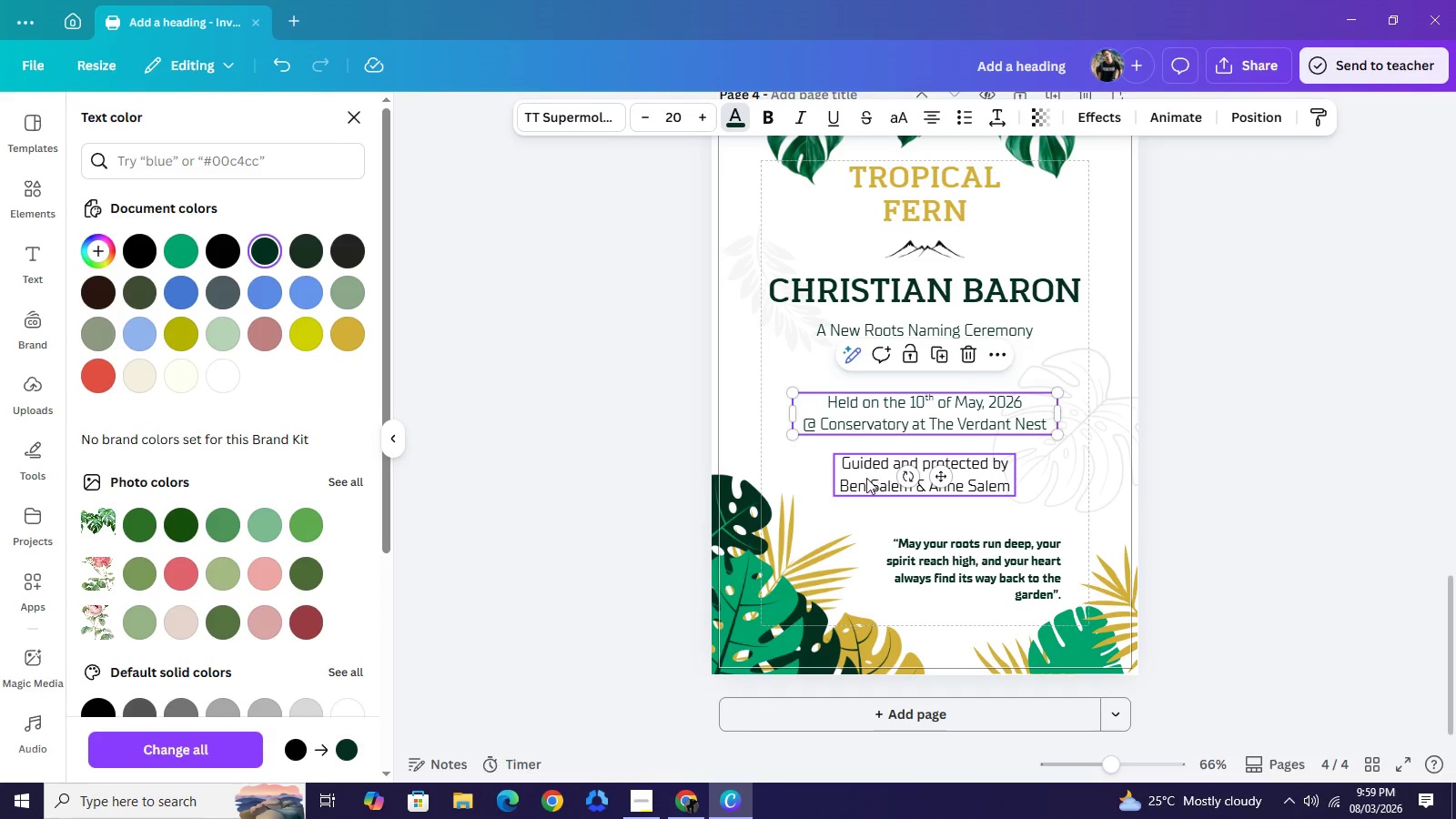 
left_click([872, 477])
 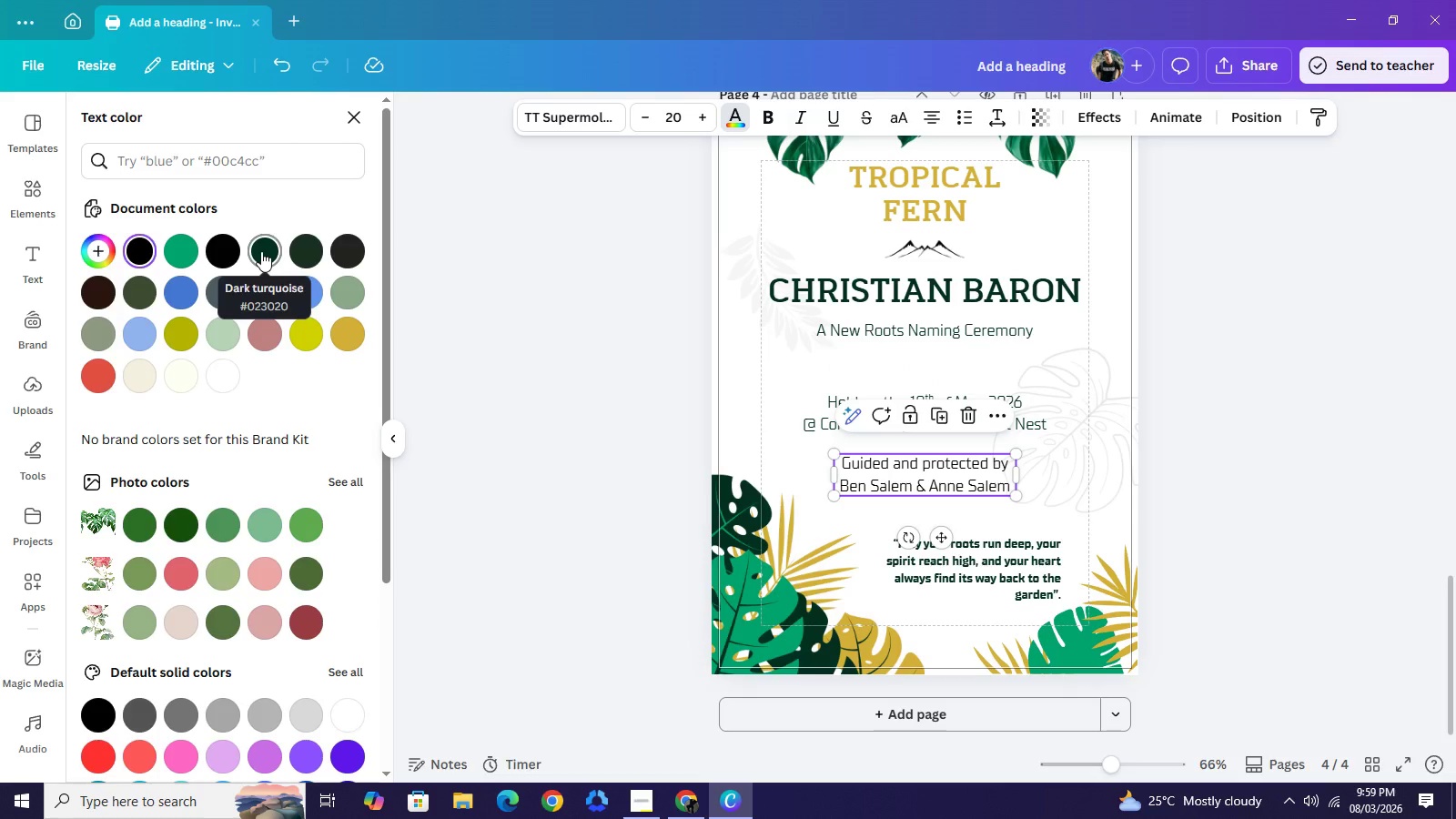 
left_click([261, 251])
 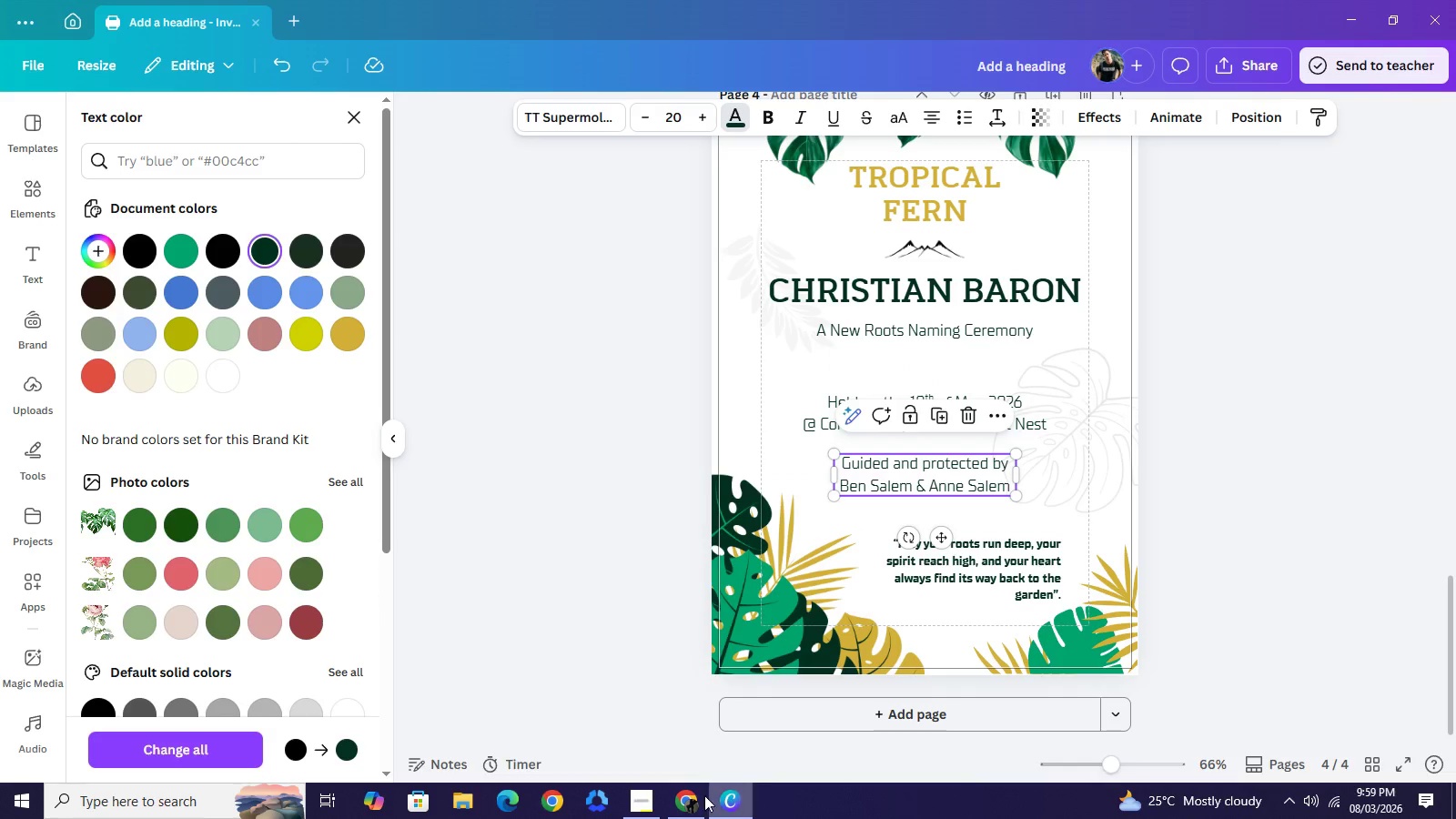 
left_click([682, 807])
 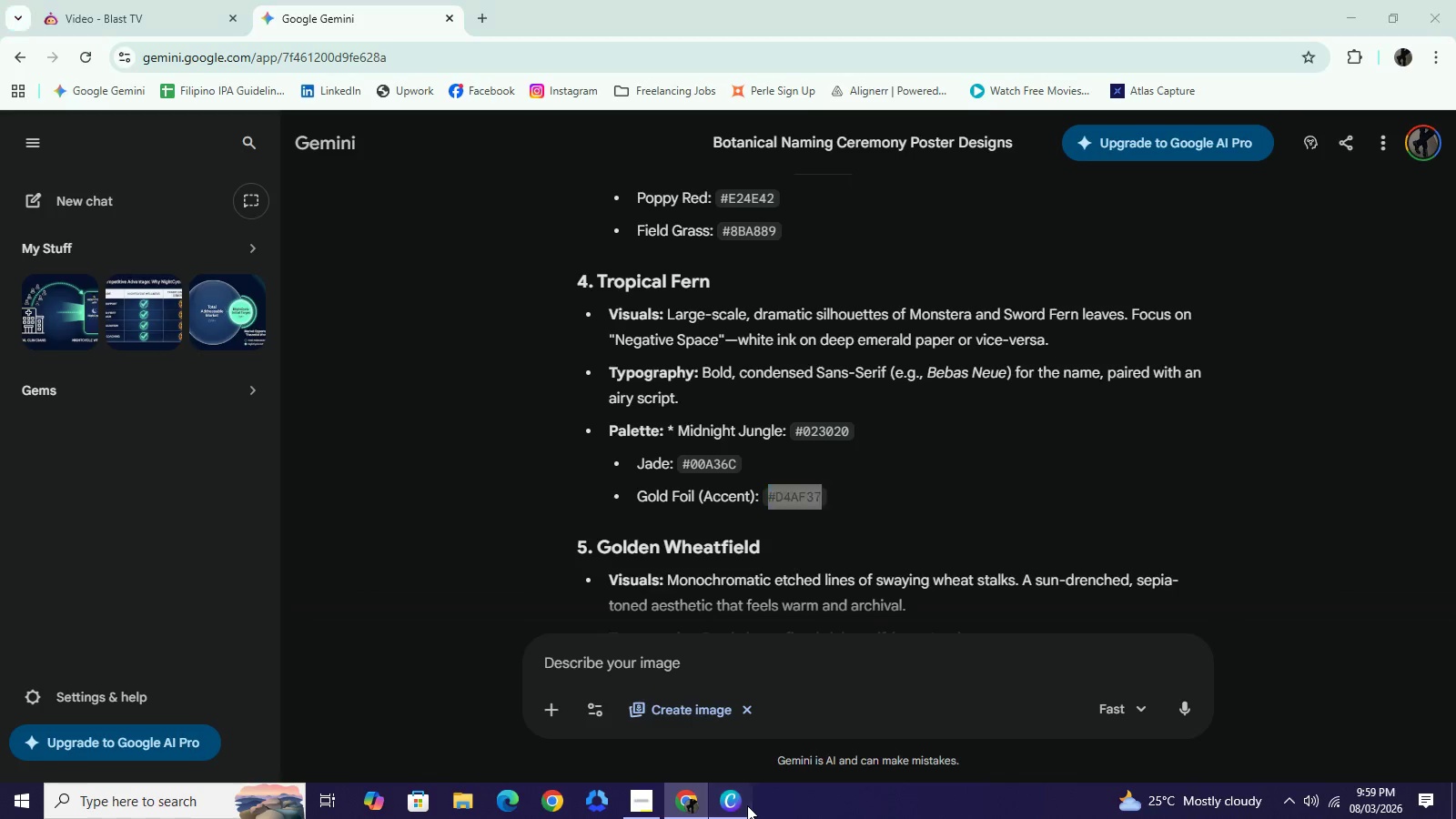 
left_click([747, 805])
 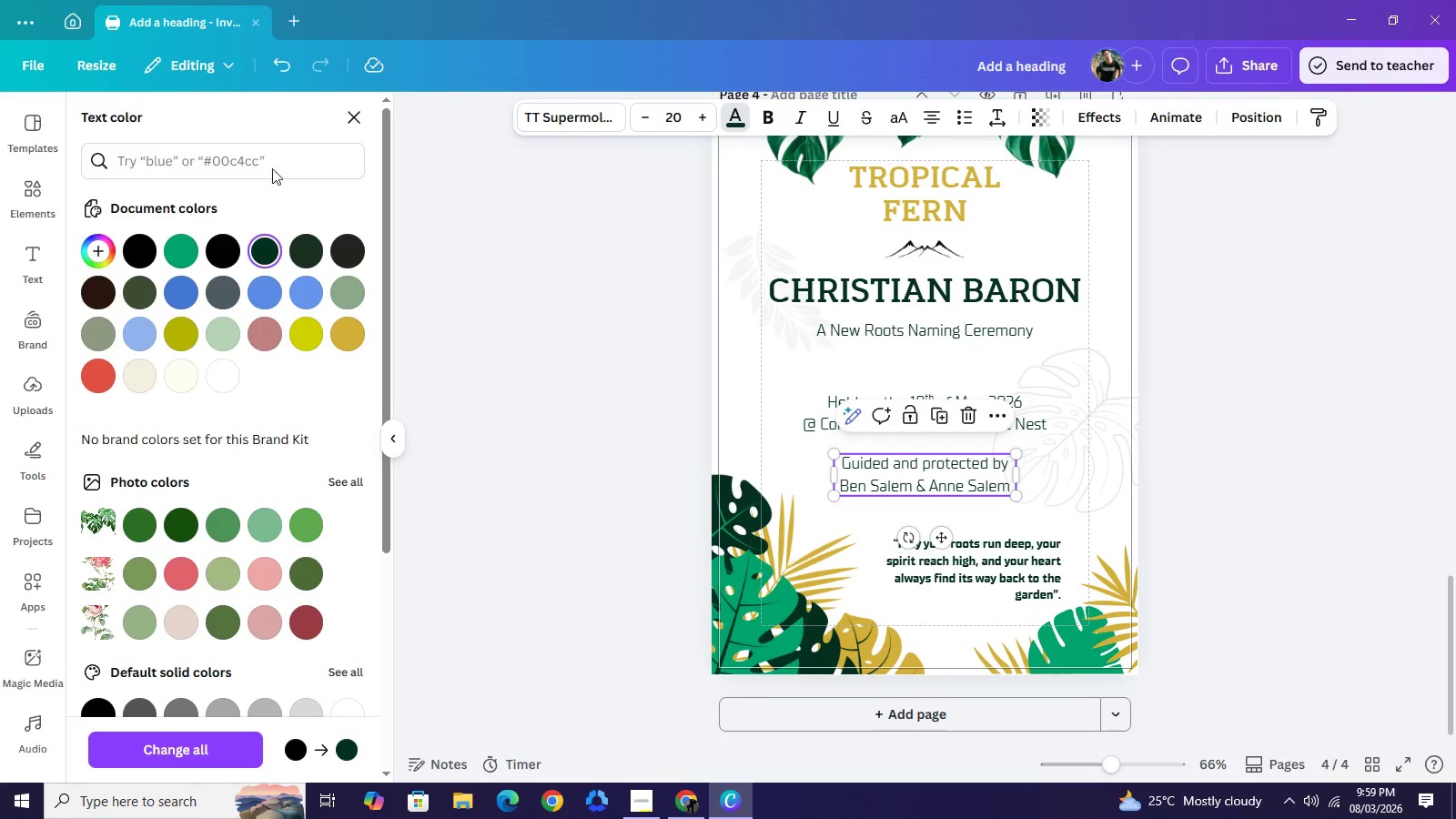 
left_click([347, 128])
 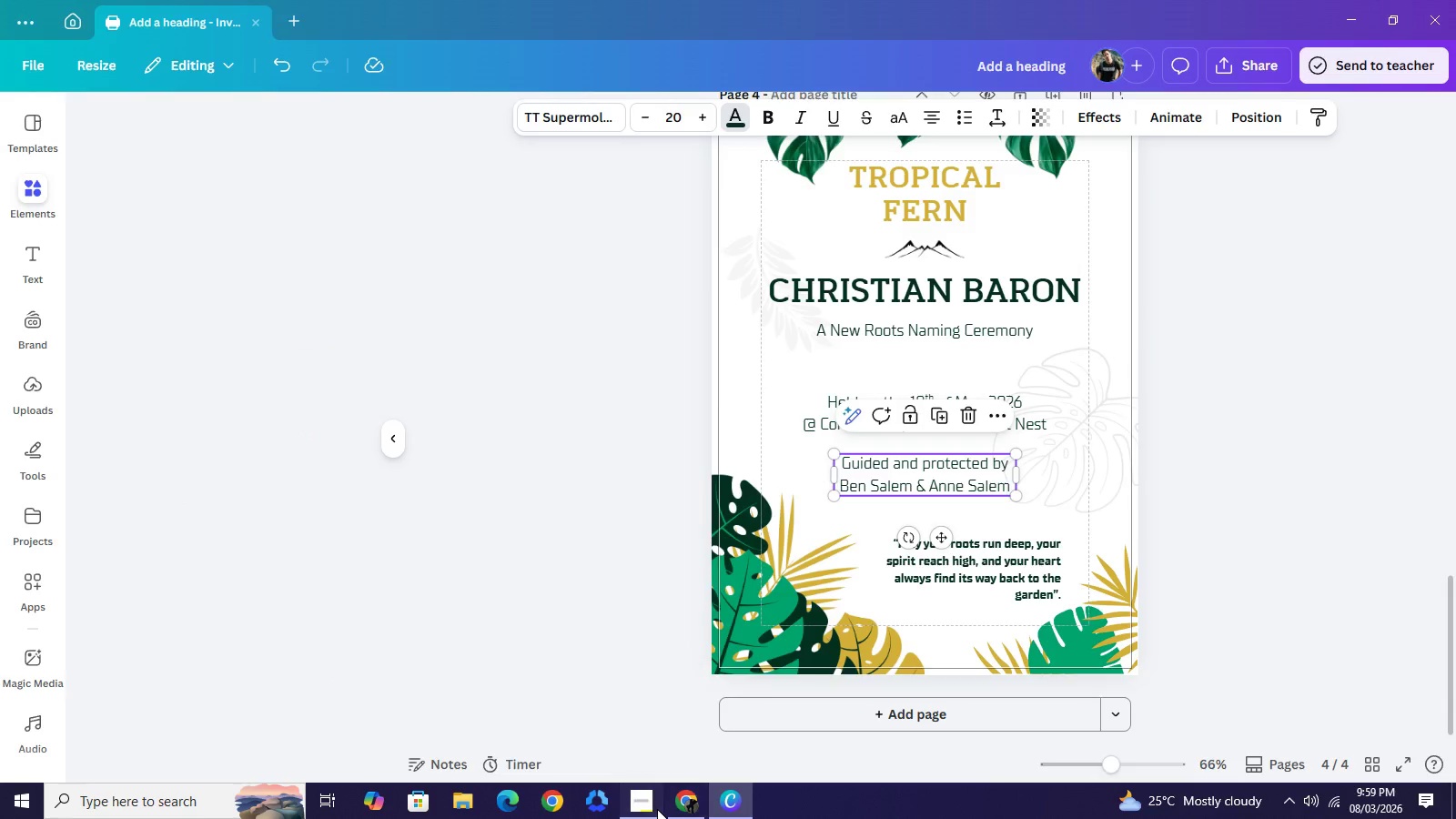 
left_click([657, 809])